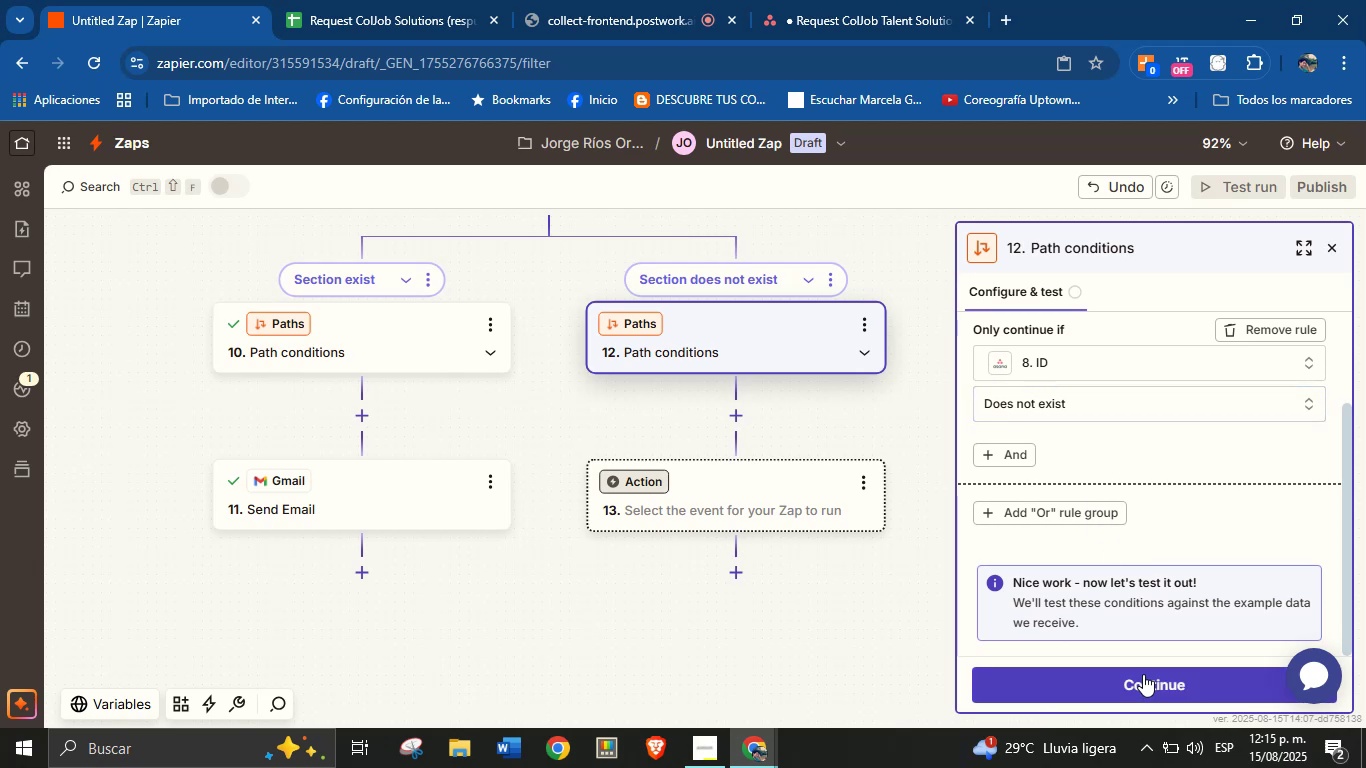 
left_click([1143, 674])
 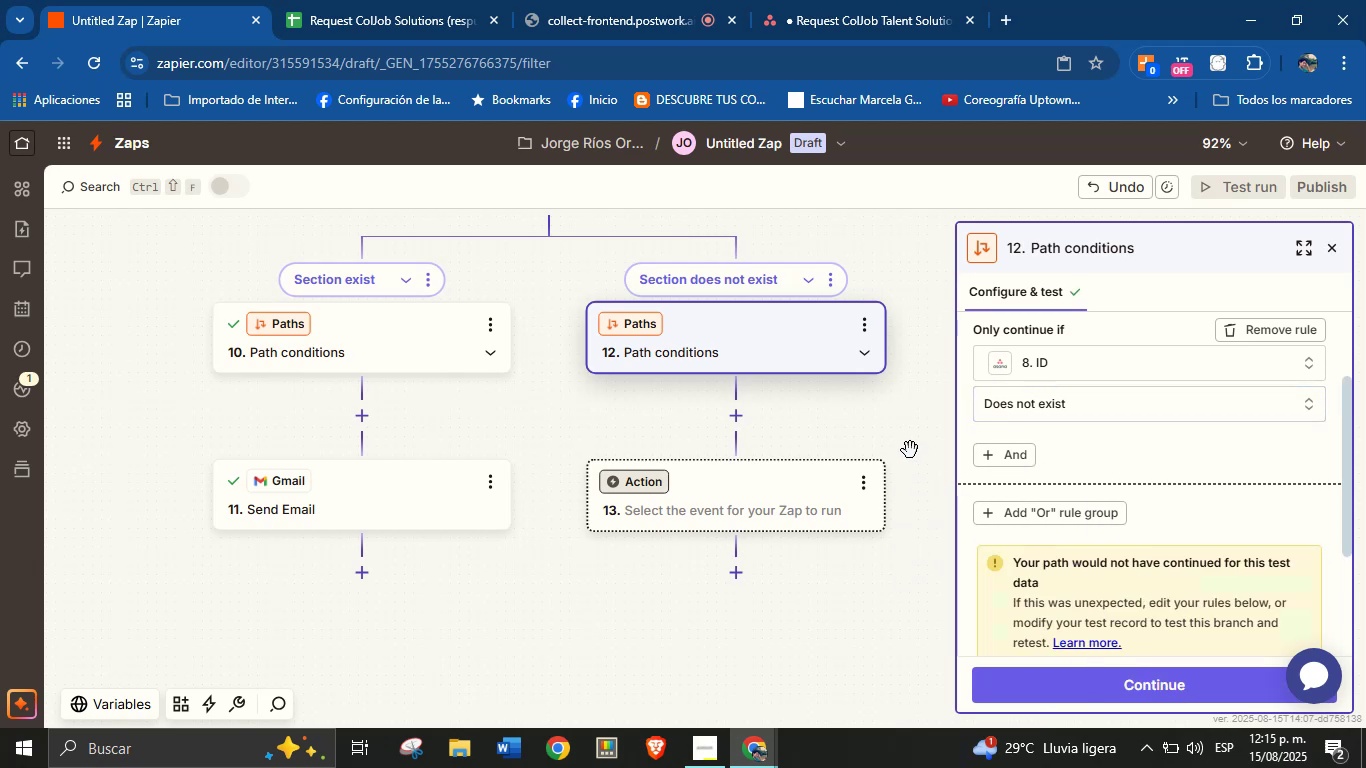 
left_click_drag(start_coordinate=[865, 593], to_coordinate=[867, 656])
 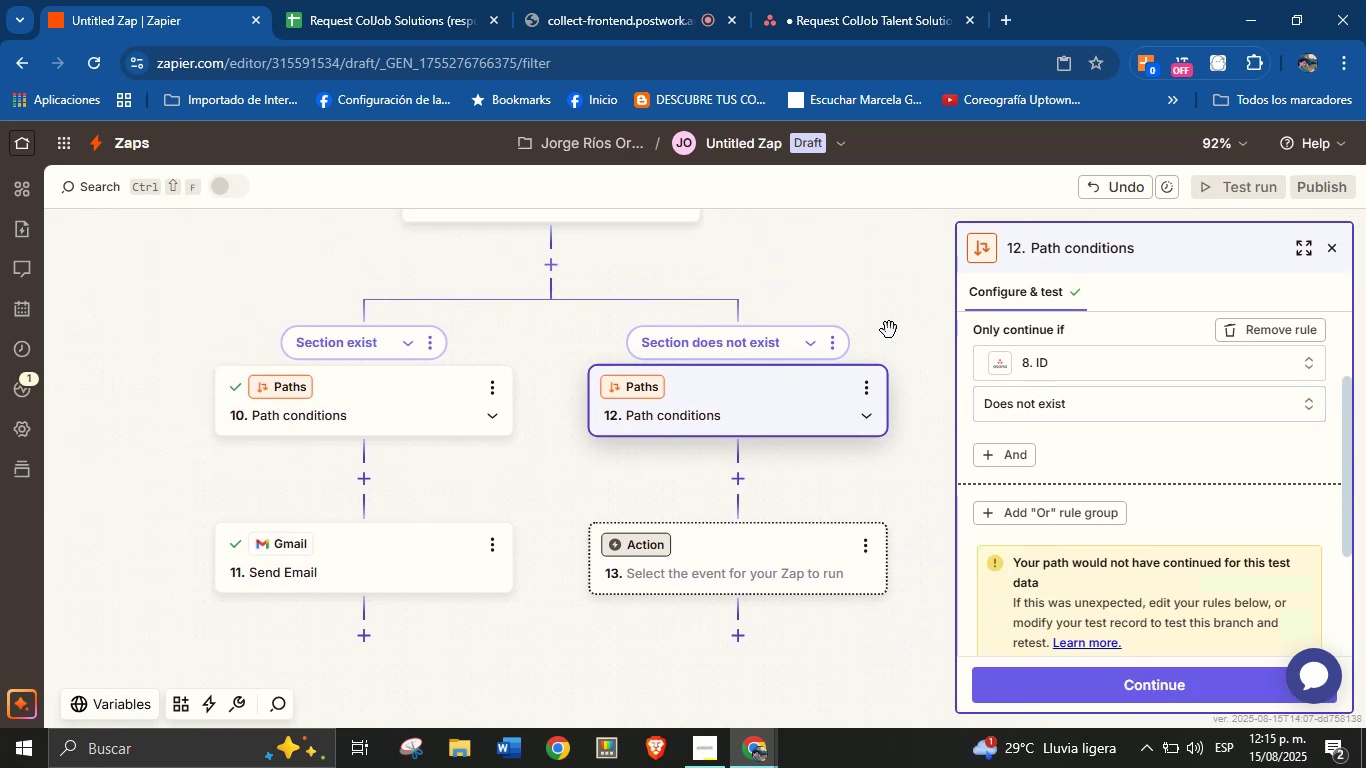 
left_click_drag(start_coordinate=[889, 319], to_coordinate=[847, 498])
 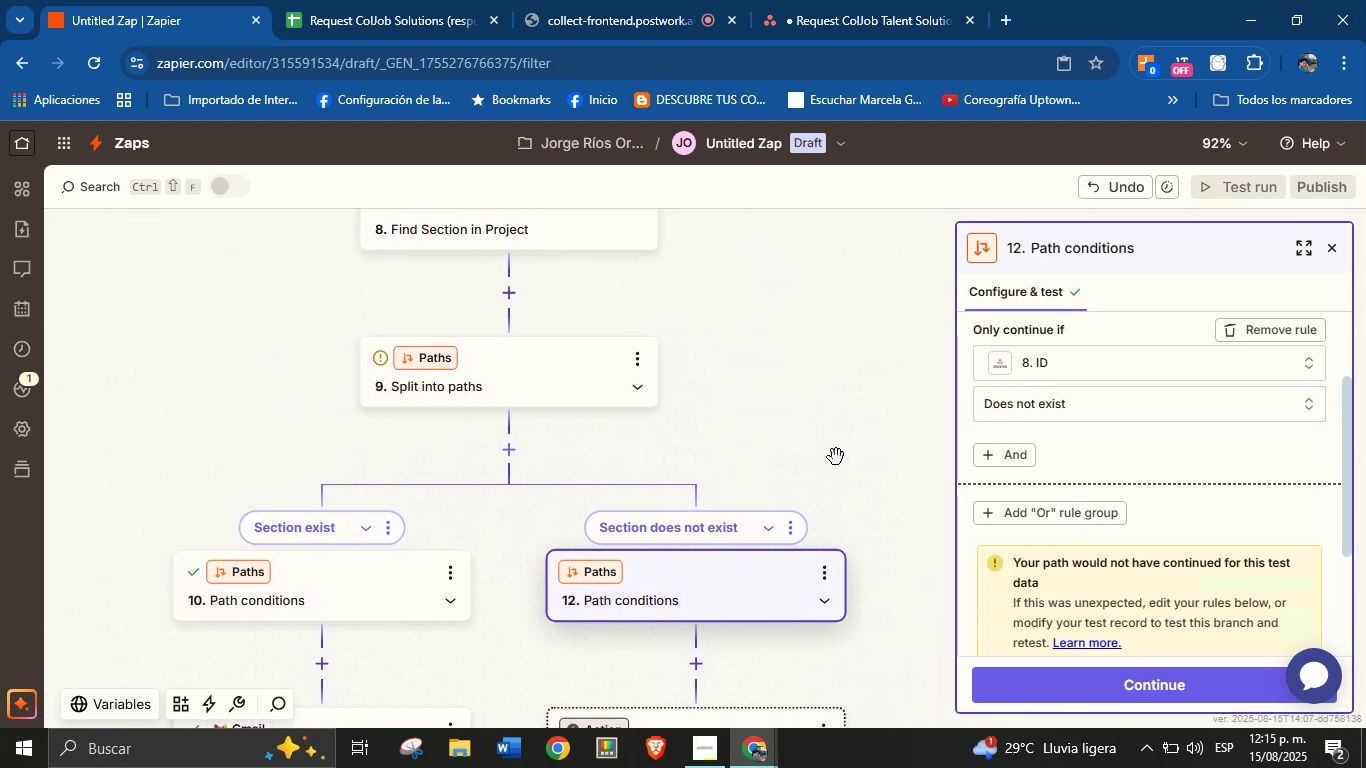 
left_click_drag(start_coordinate=[797, 401], to_coordinate=[801, 261])
 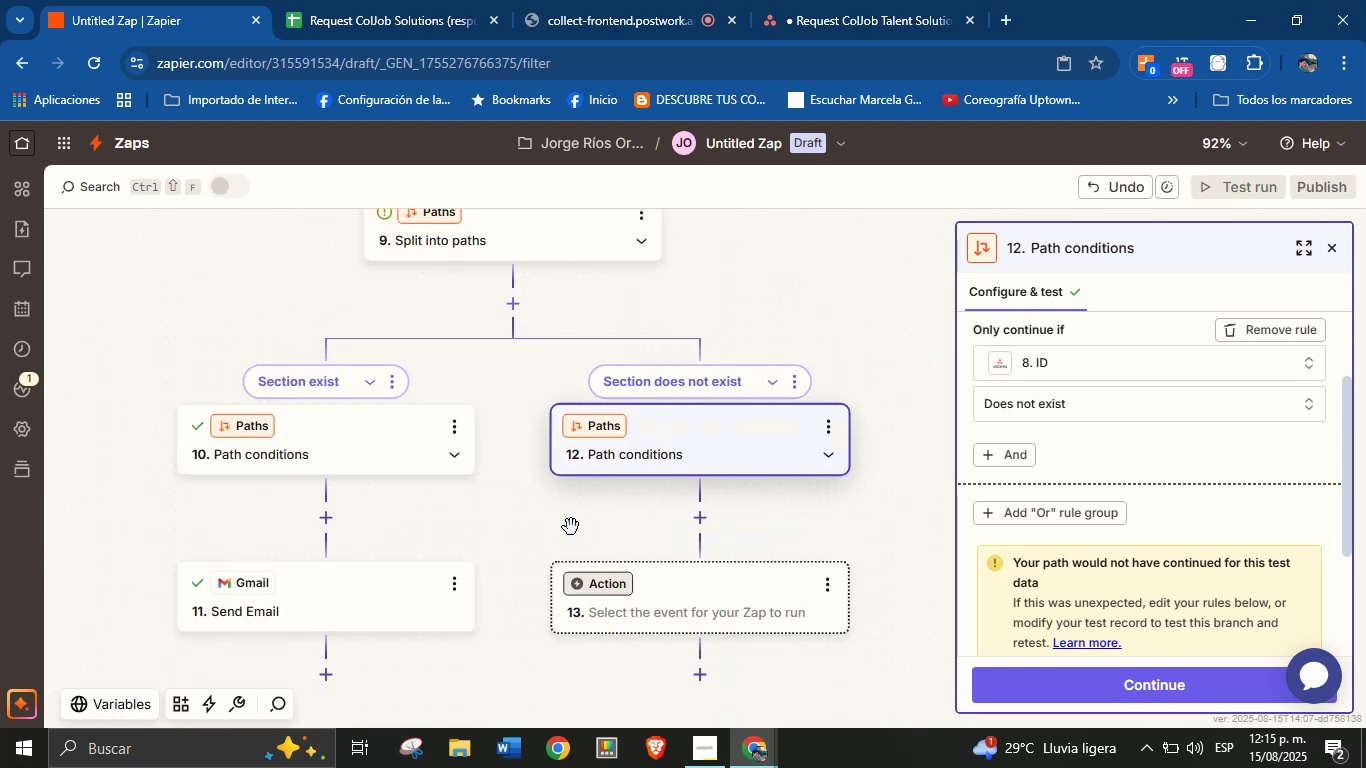 
left_click_drag(start_coordinate=[500, 533], to_coordinate=[549, 428])
 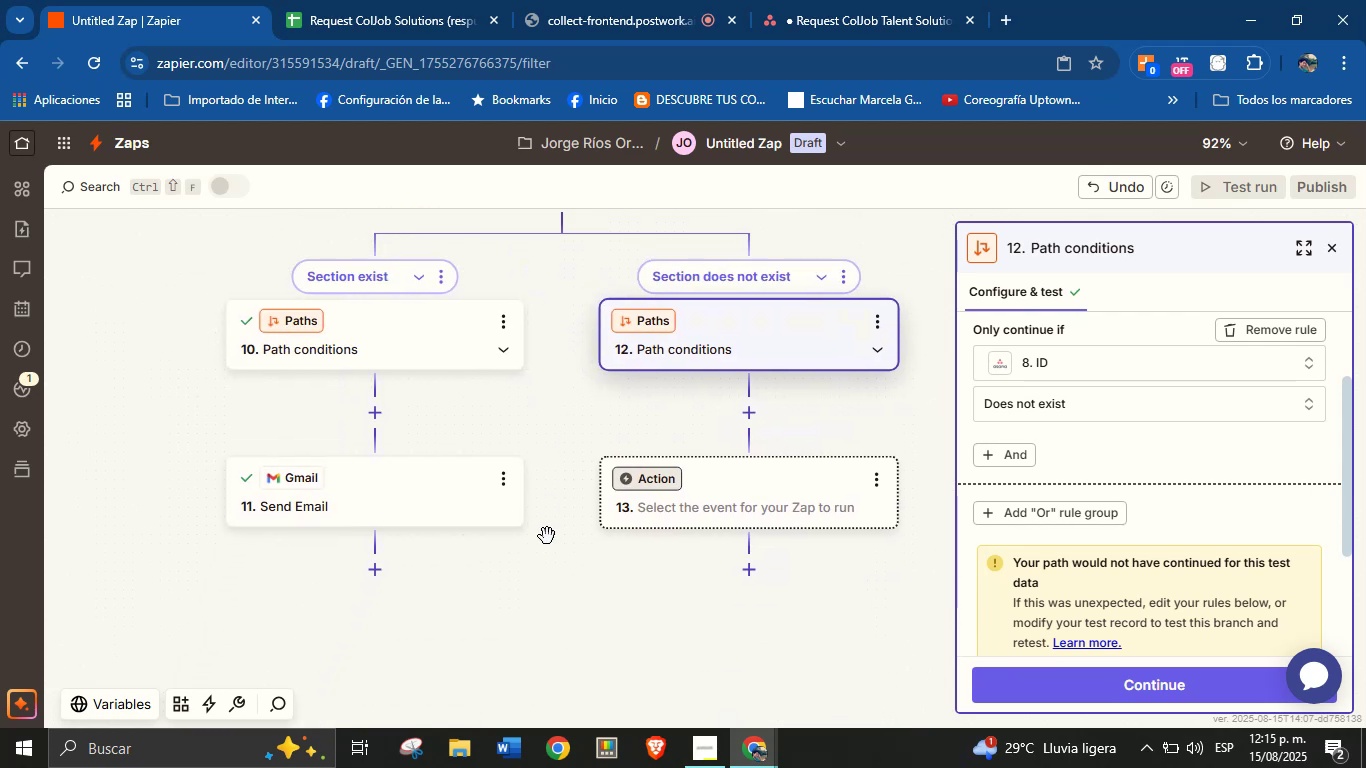 
left_click_drag(start_coordinate=[543, 607], to_coordinate=[543, 550])
 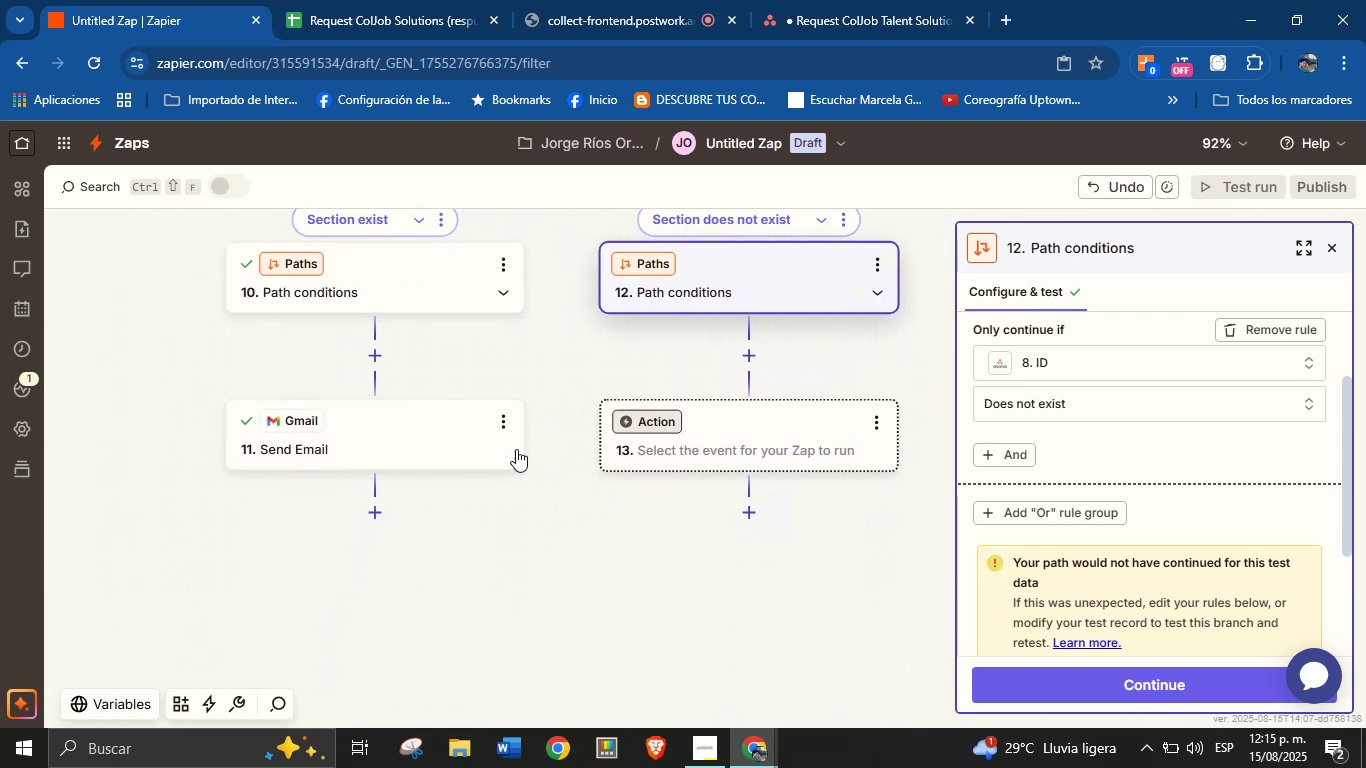 
left_click_drag(start_coordinate=[566, 350], to_coordinate=[568, 476])
 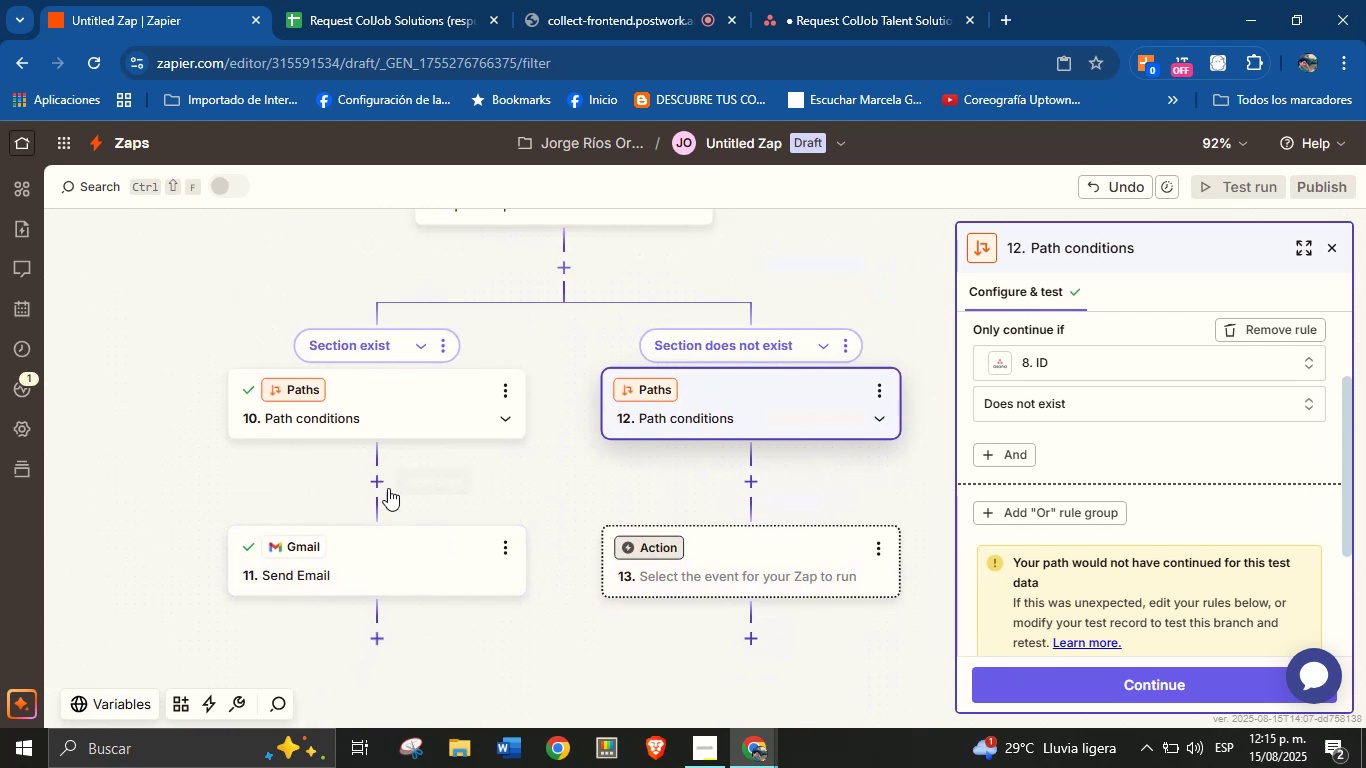 
left_click([381, 488])
 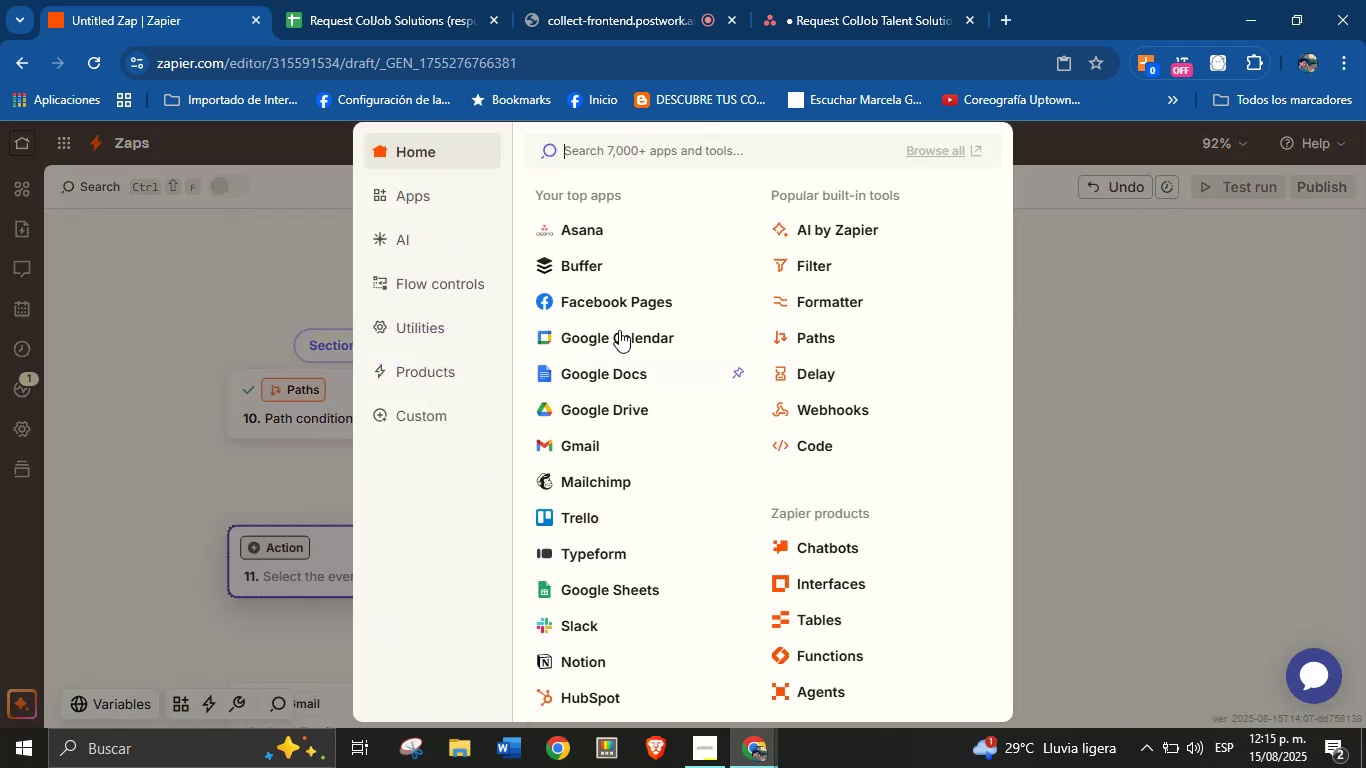 
left_click([1096, 388])
 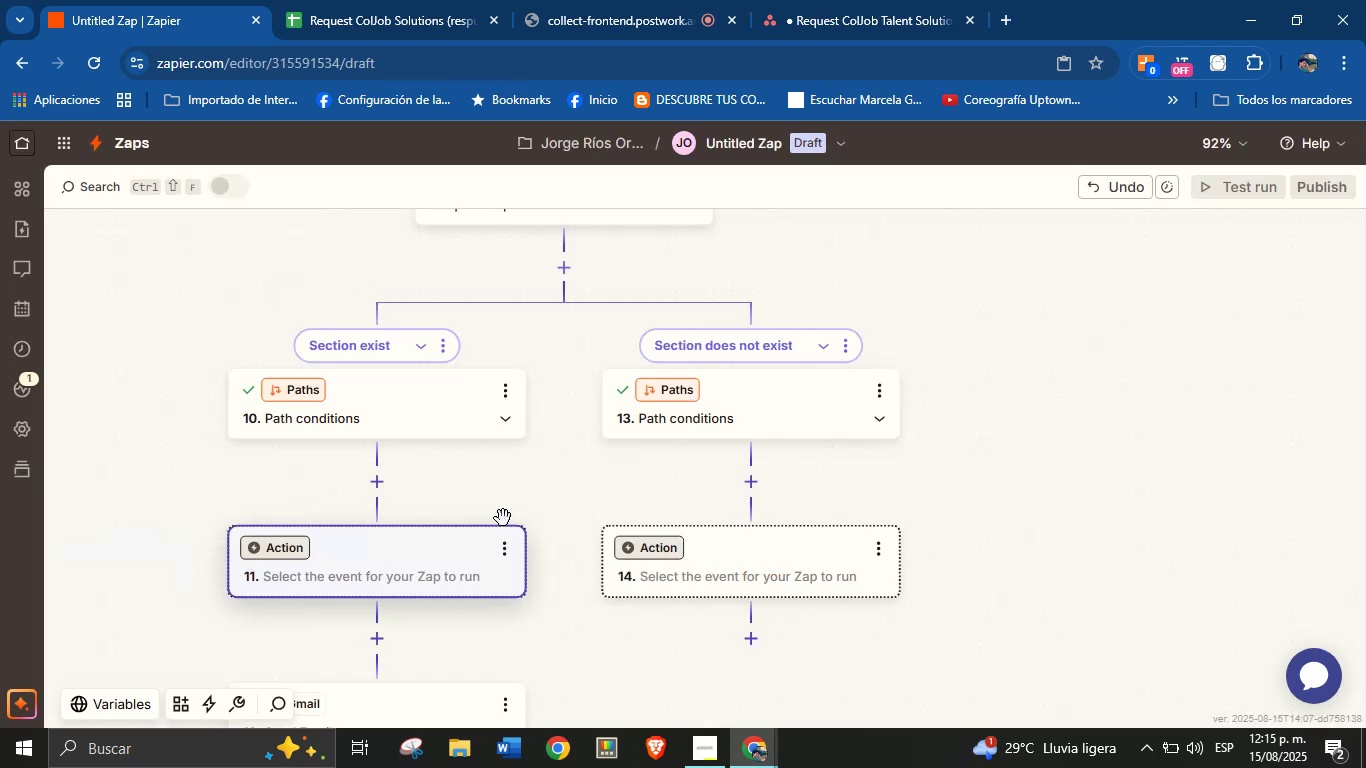 
mouse_move([388, 471])
 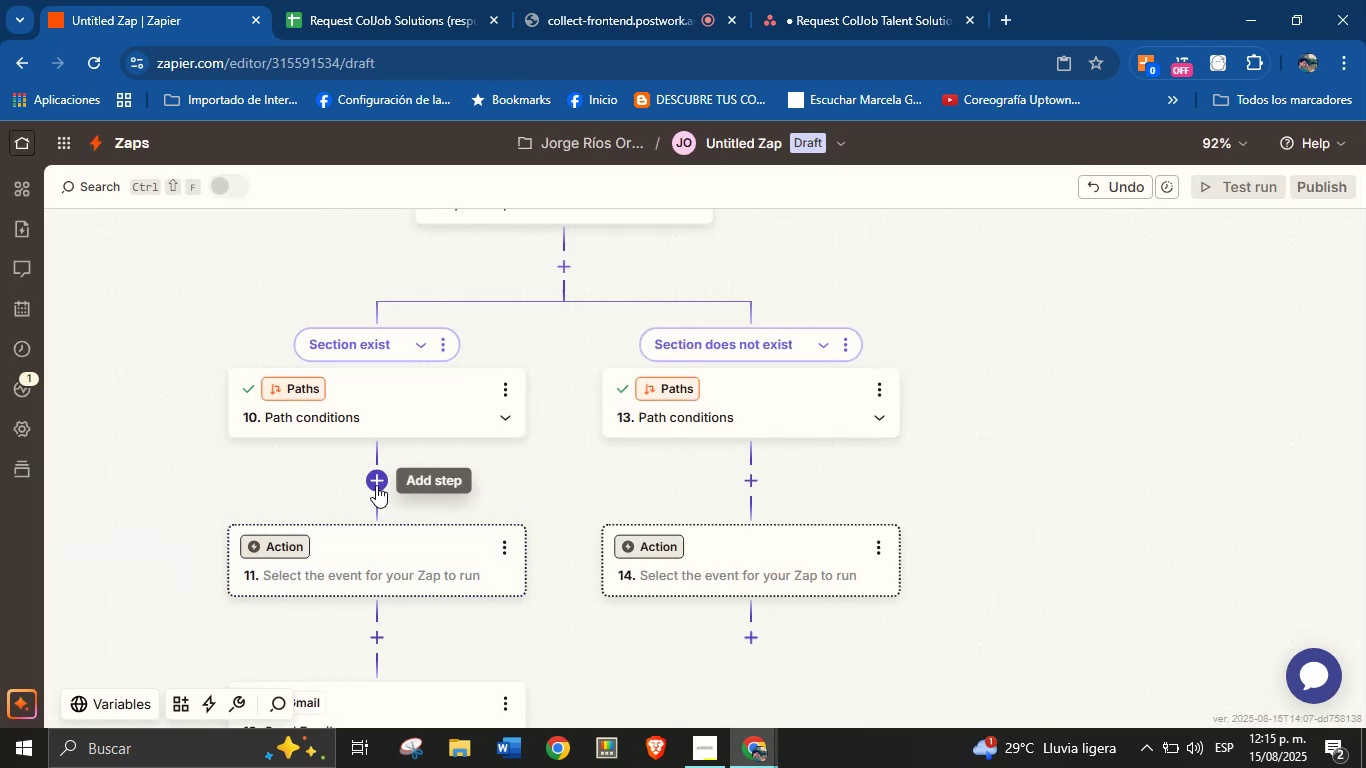 
left_click([376, 480])
 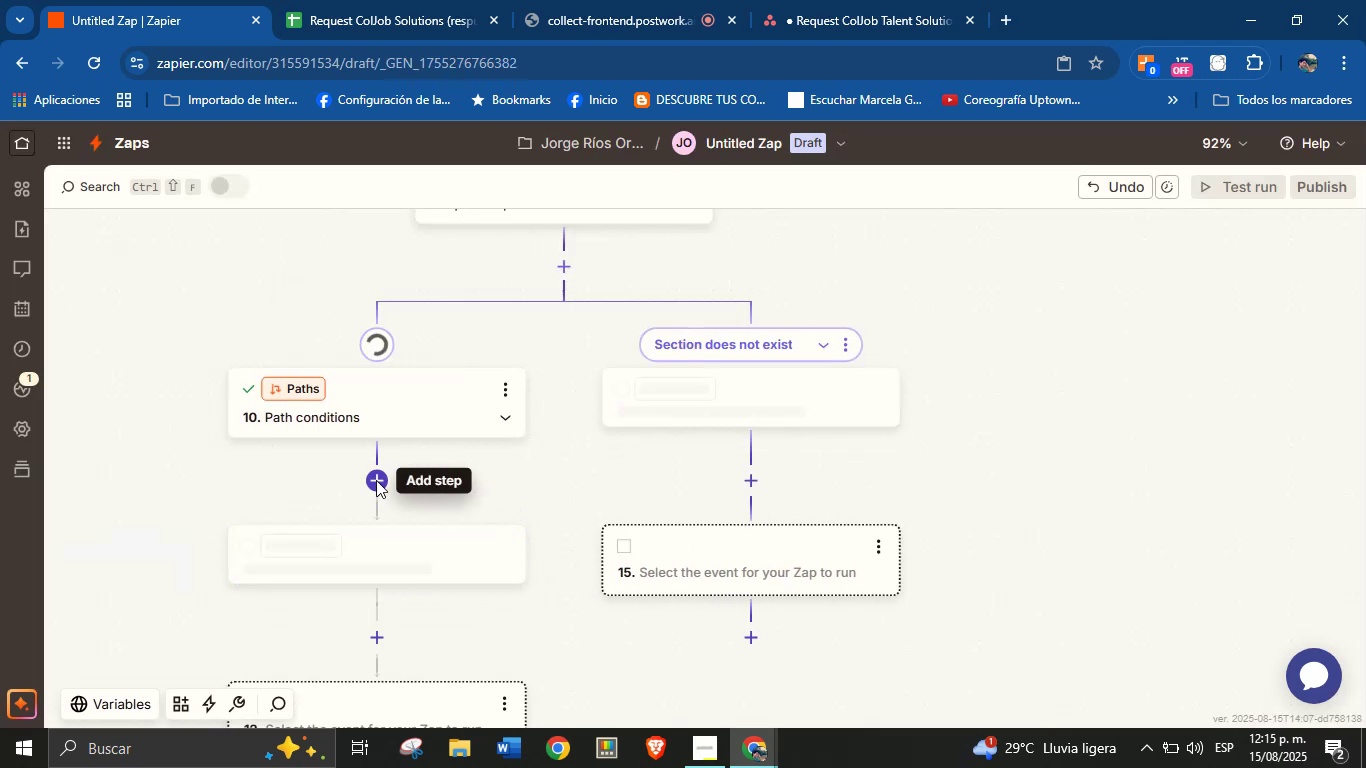 
mouse_move([488, 454])
 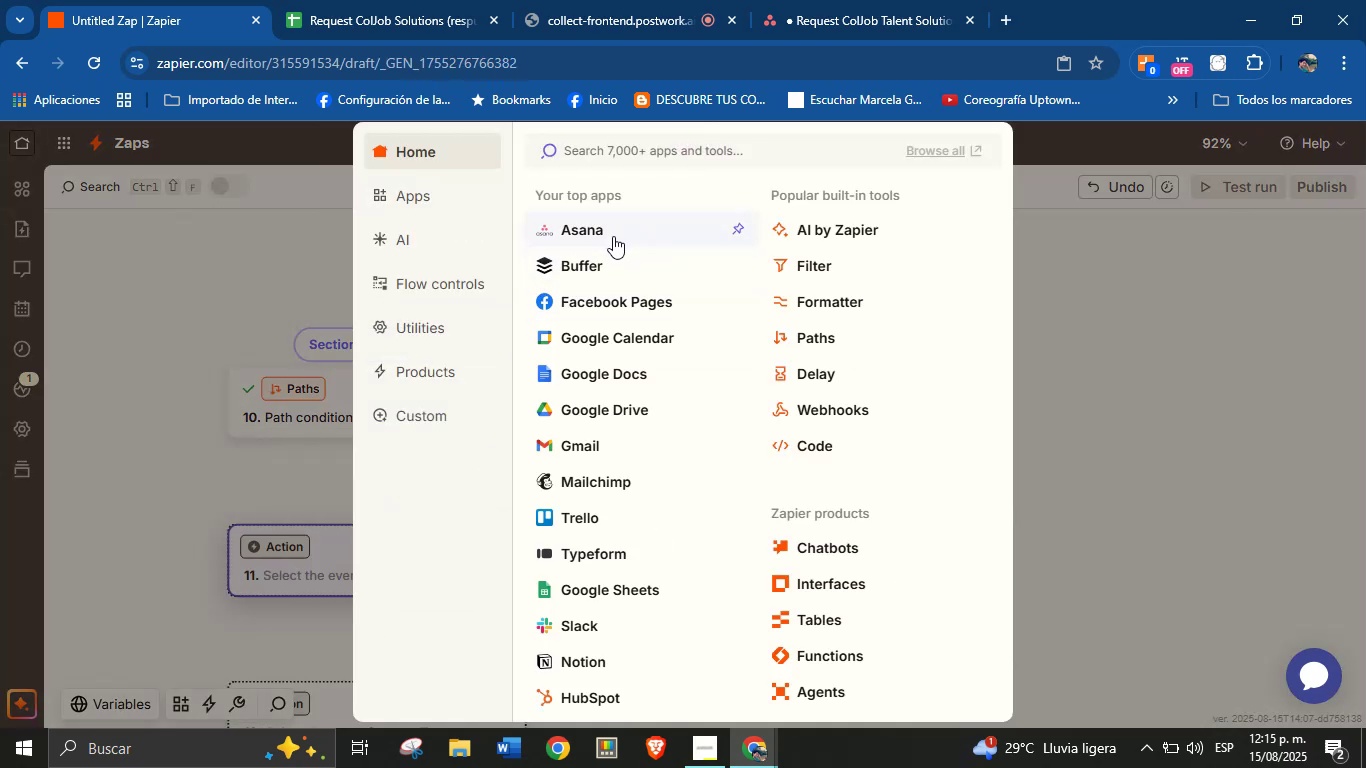 
left_click([613, 236])
 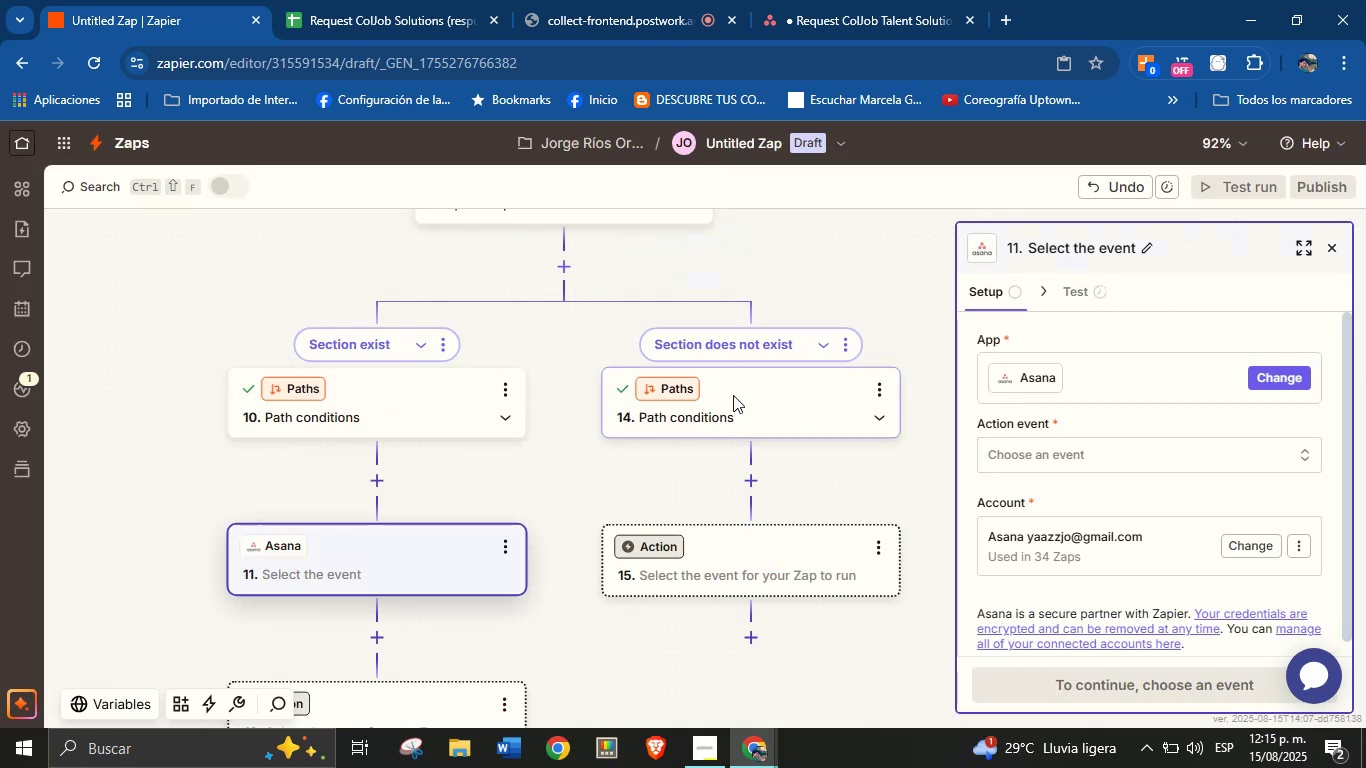 
left_click([1052, 461])
 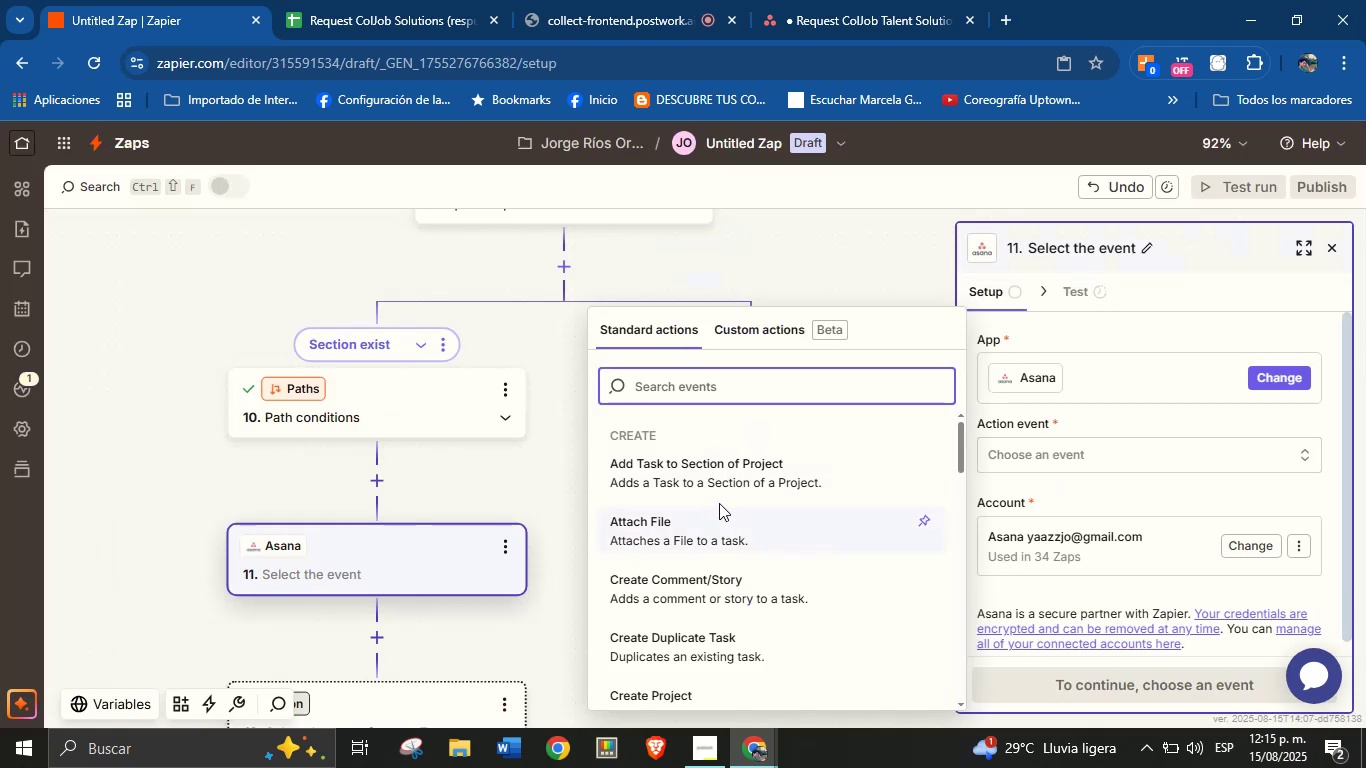 
type(t)
key(Backspace)
type(crea)
 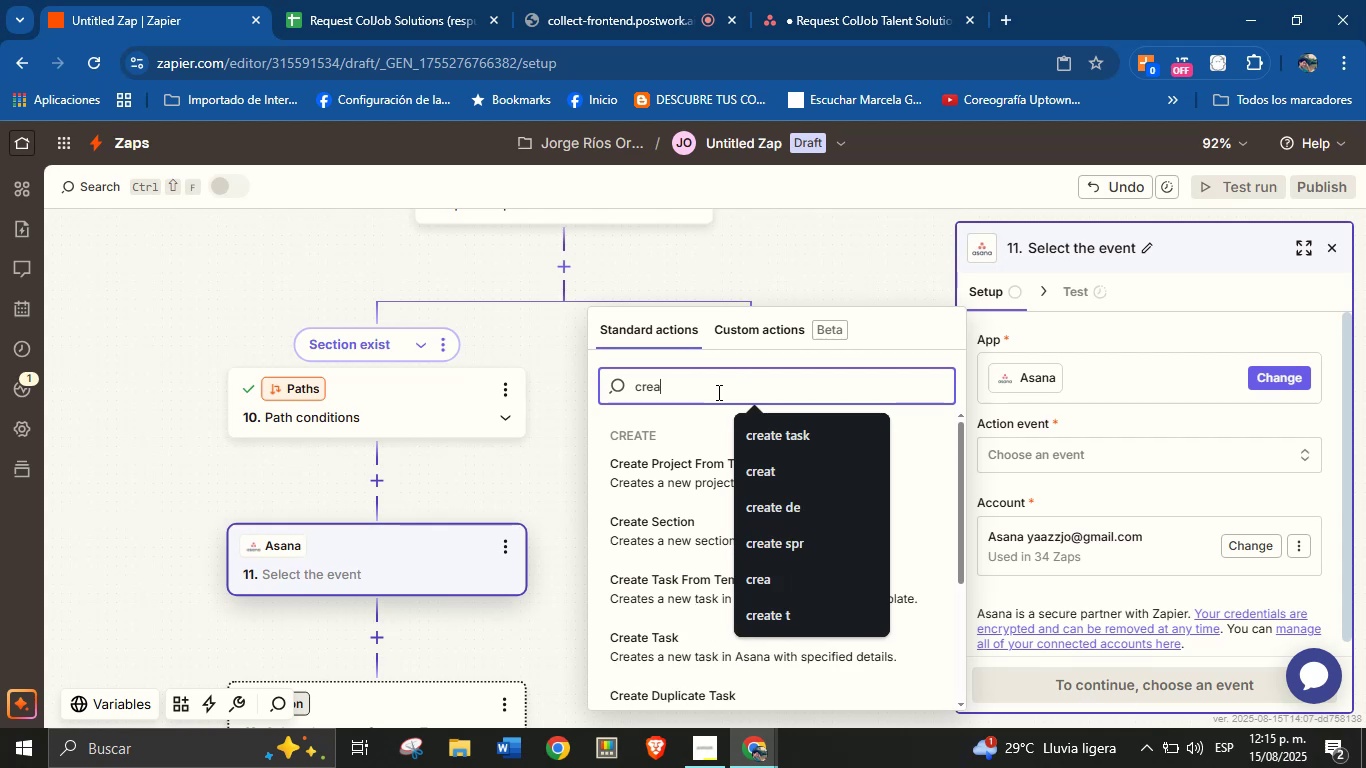 
left_click([761, 425])
 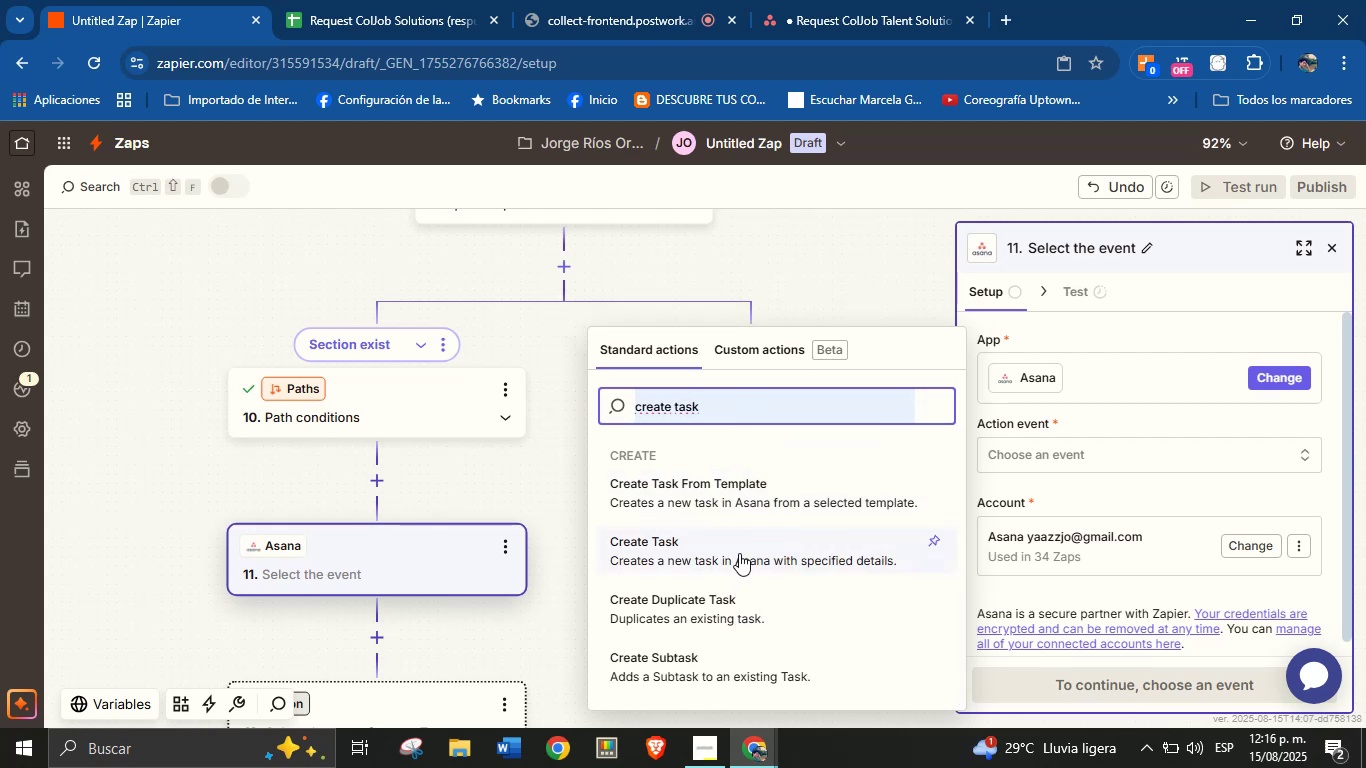 
left_click([739, 553])
 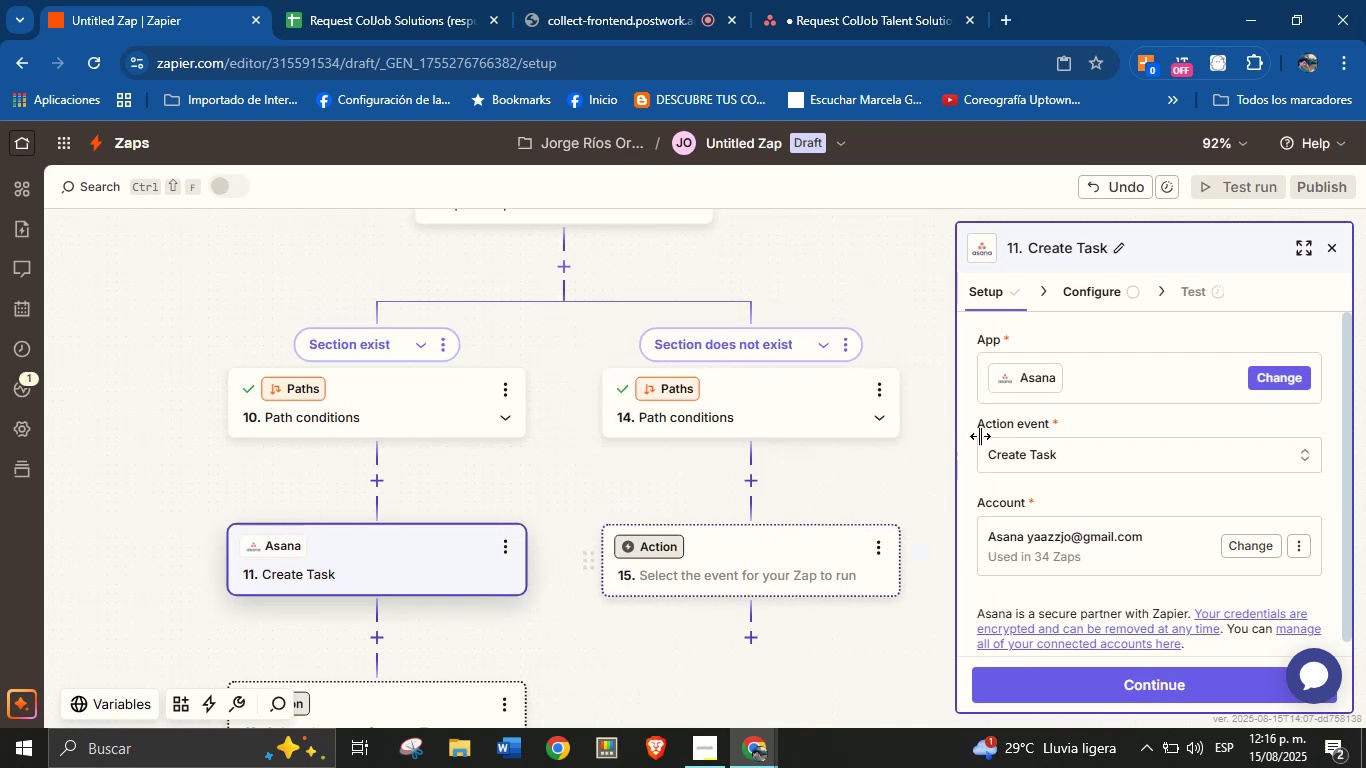 
scroll: coordinate [1123, 541], scroll_direction: down, amount: 2.0
 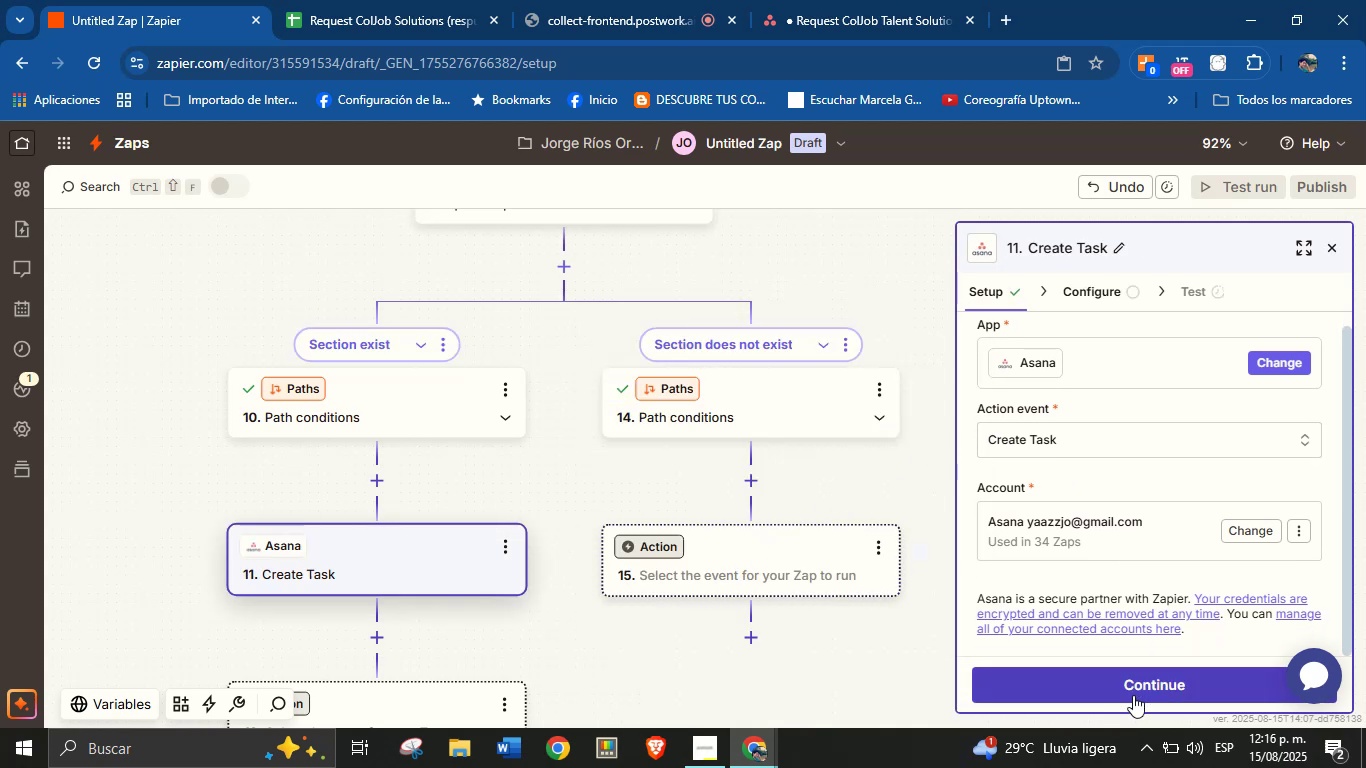 
left_click([1135, 682])
 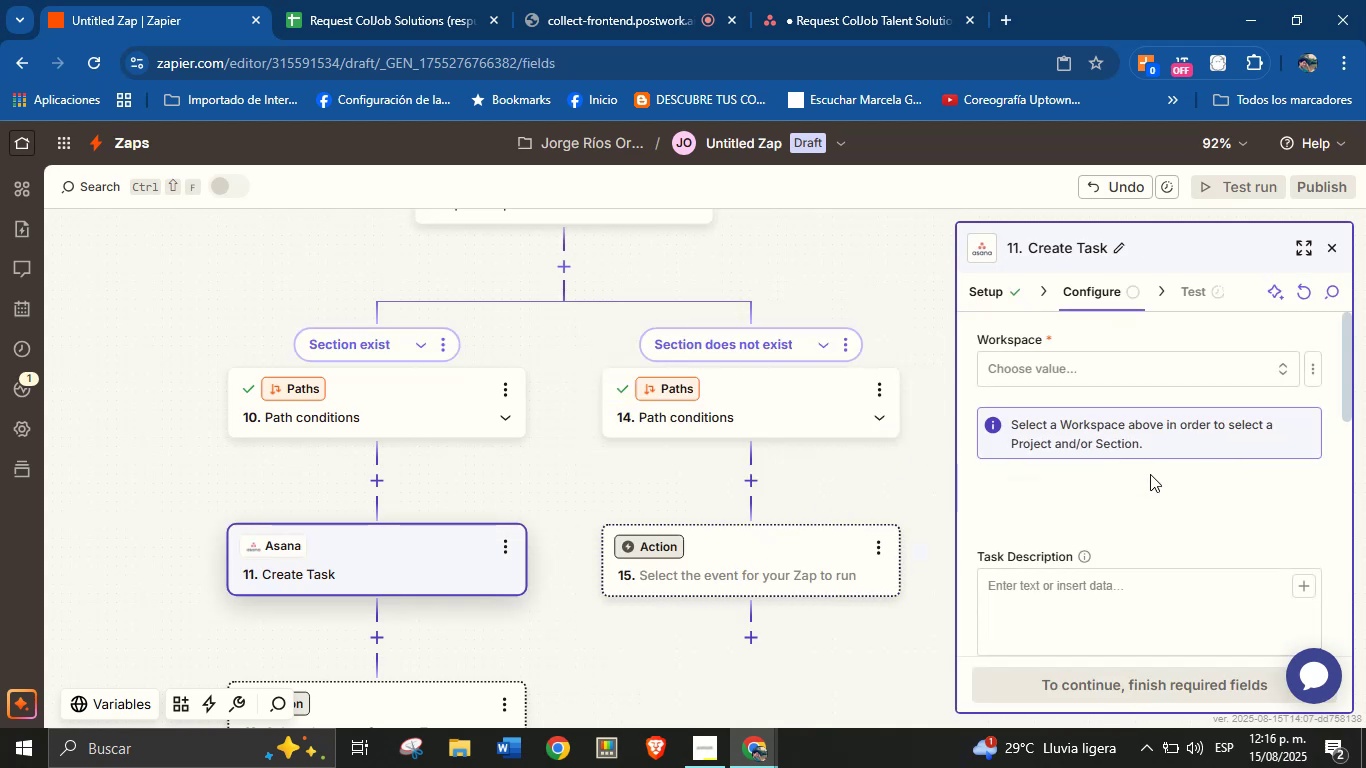 
left_click([1131, 373])
 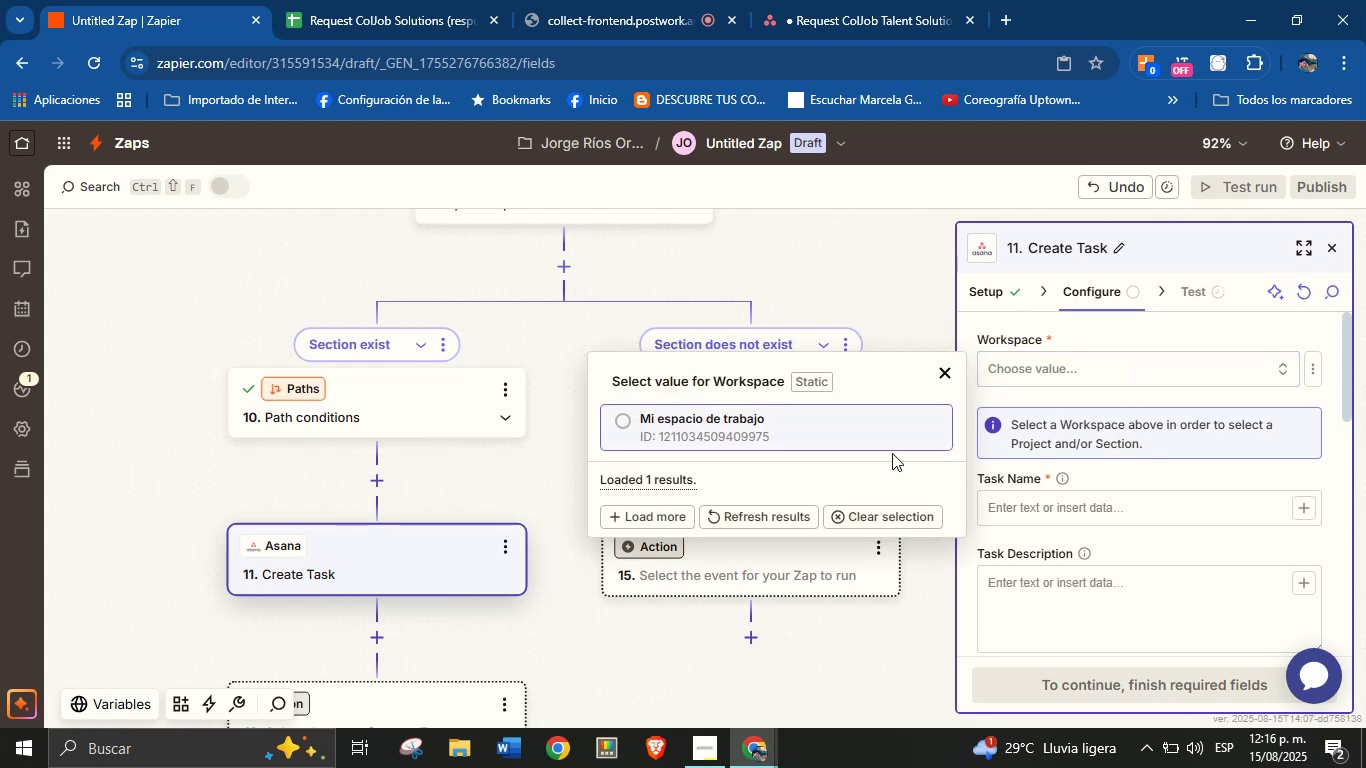 
left_click([852, 435])
 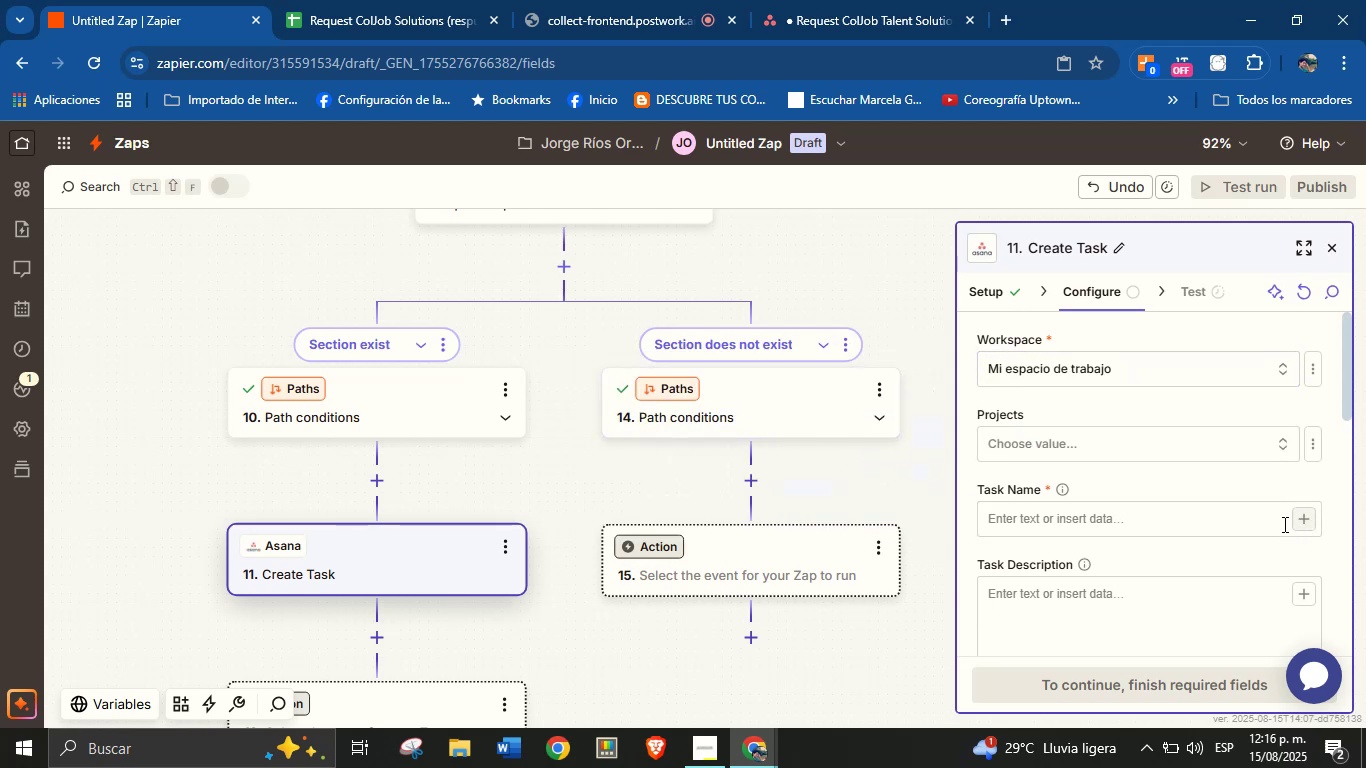 
left_click([1134, 457])
 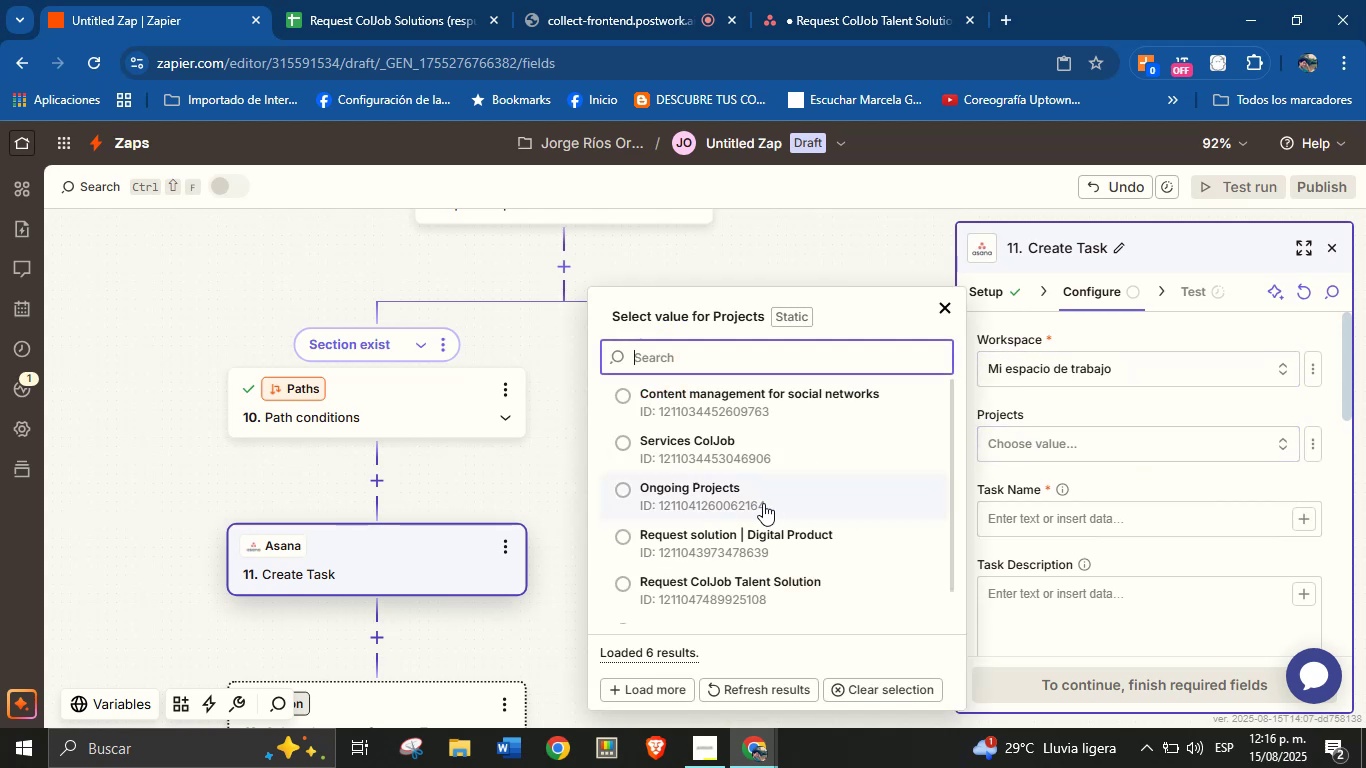 
scroll: coordinate [798, 538], scroll_direction: down, amount: 2.0
 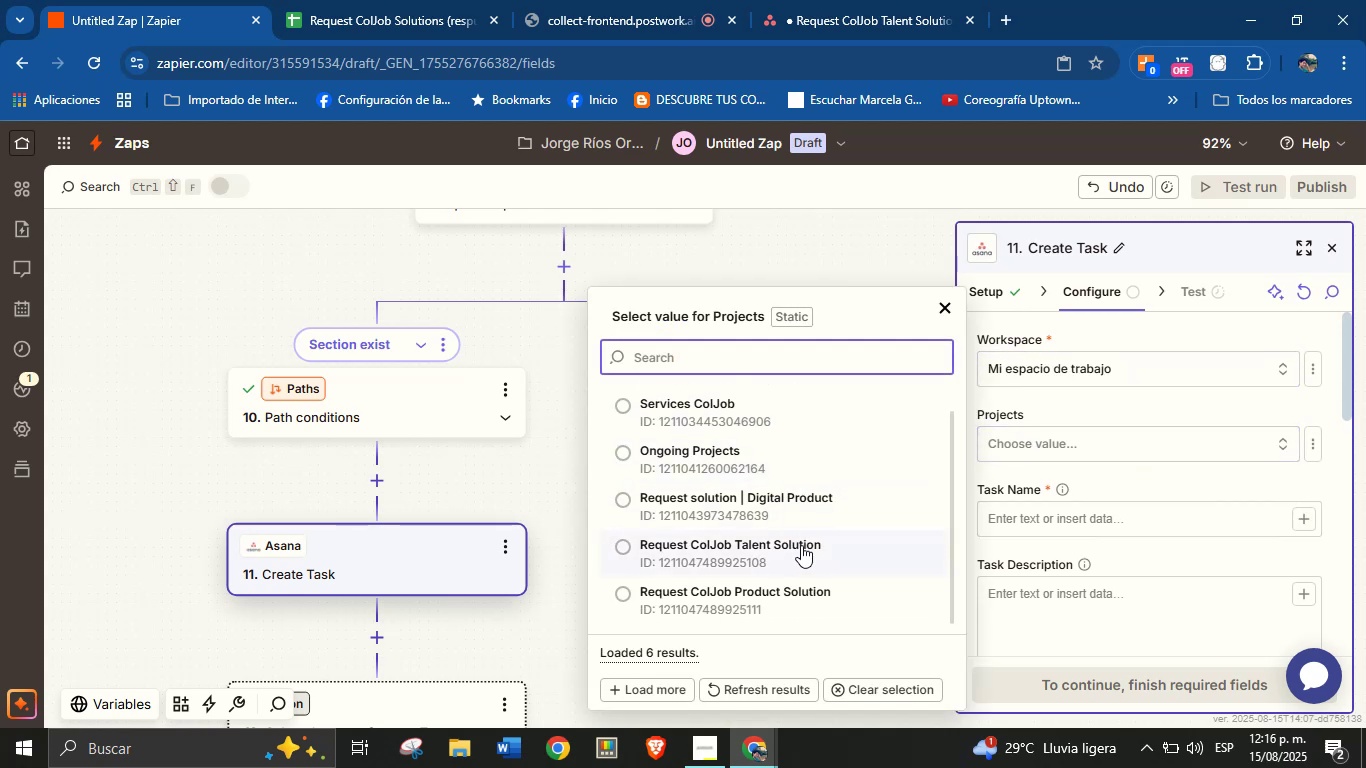 
left_click([801, 545])
 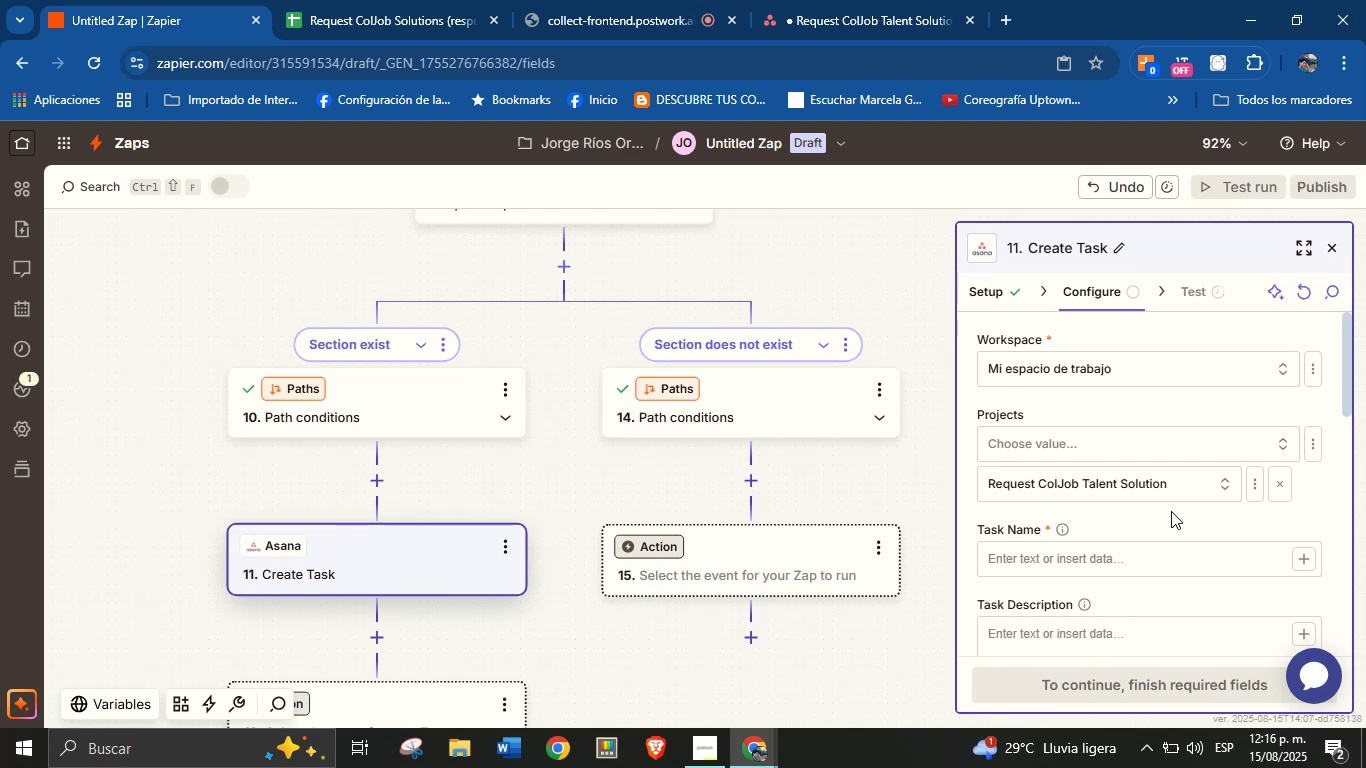 
left_click([1245, 553])
 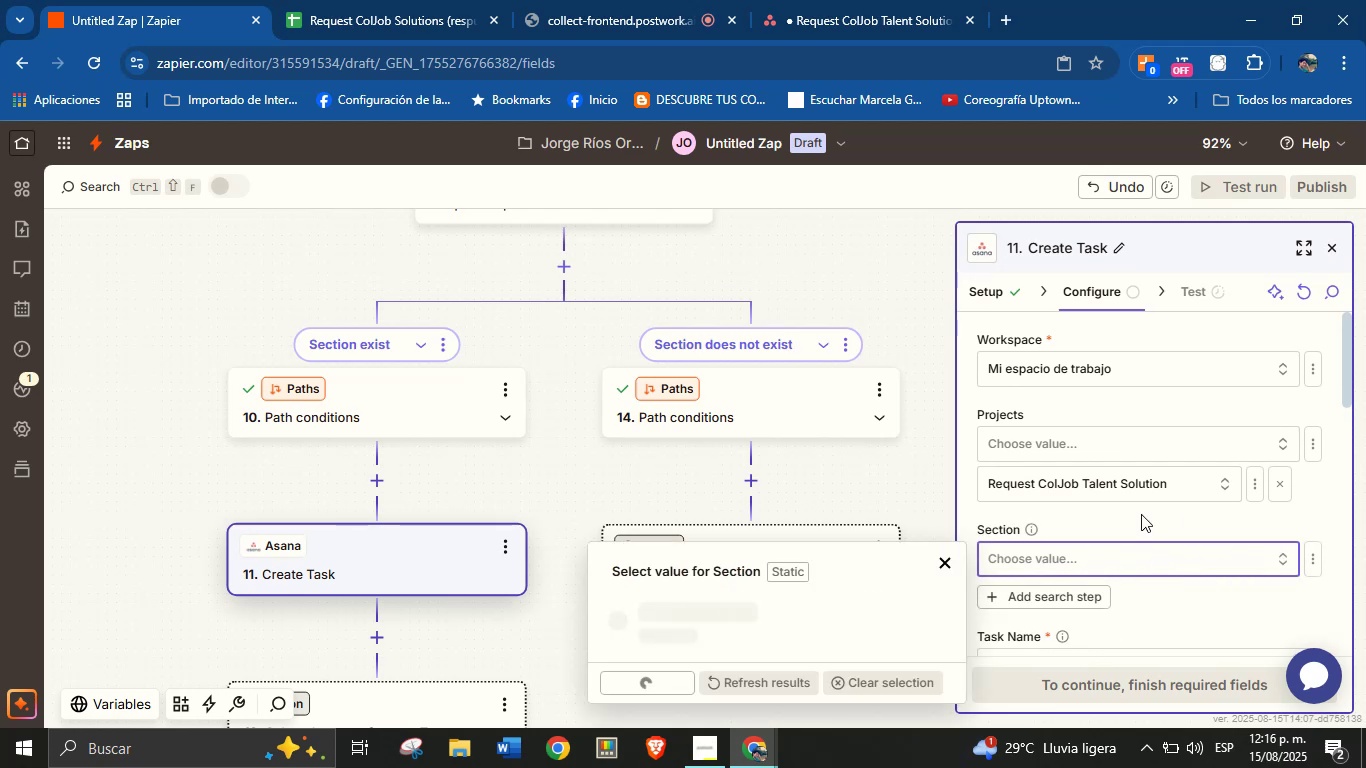 
left_click([1160, 515])
 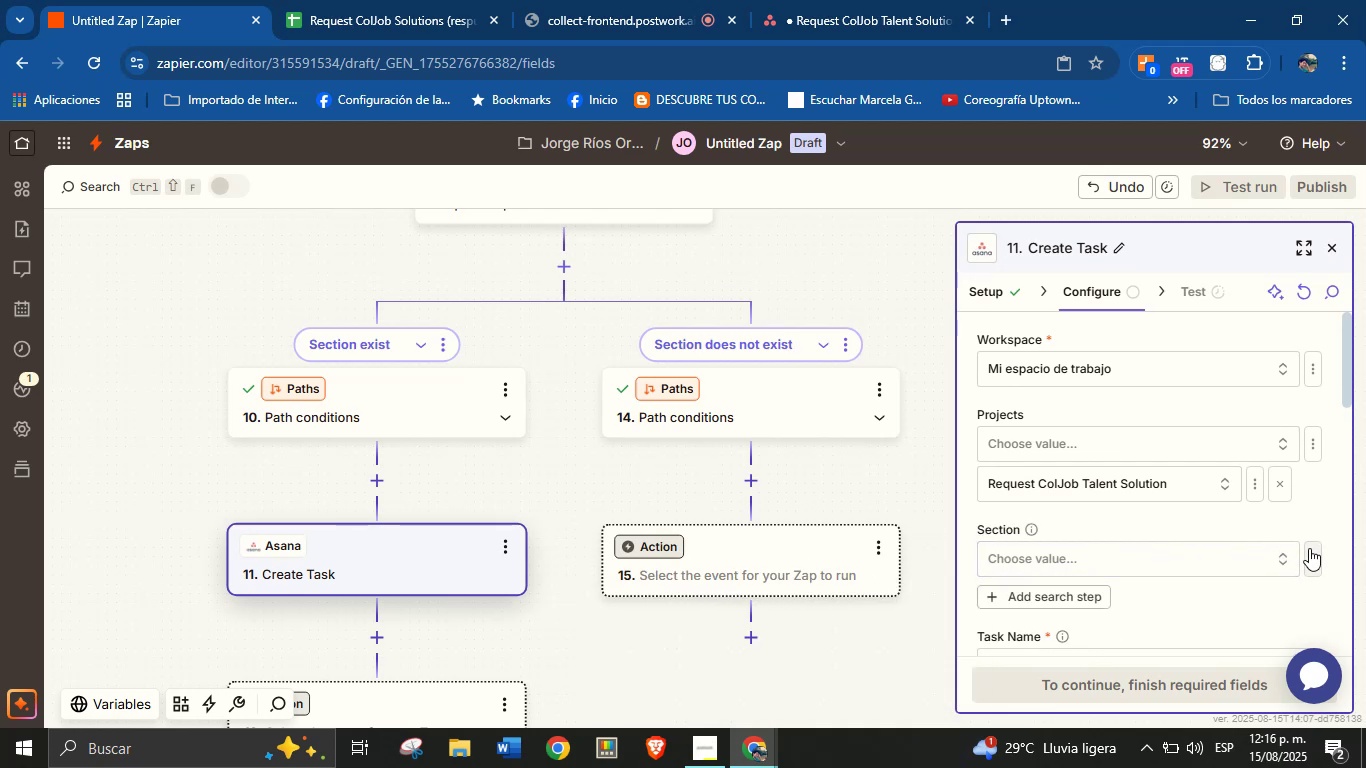 
left_click([1309, 549])
 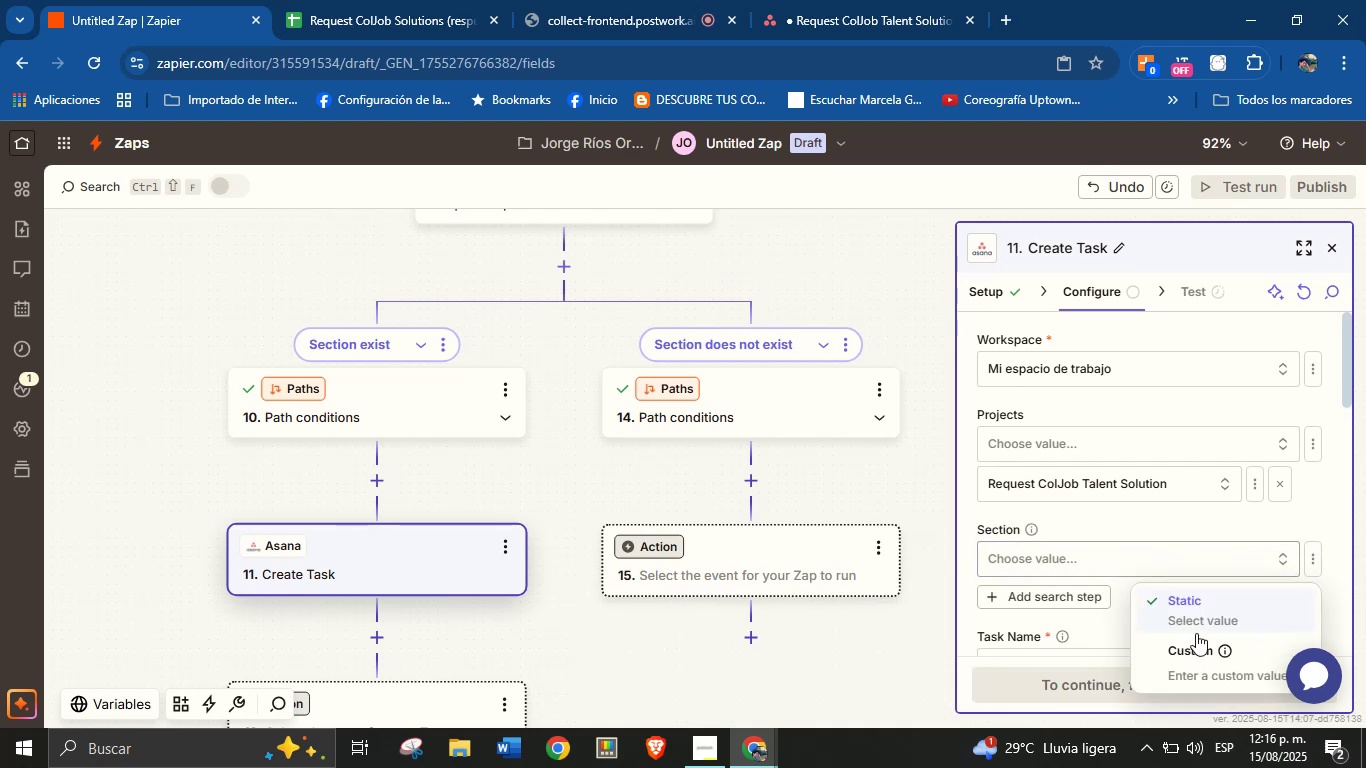 
left_click([1187, 656])
 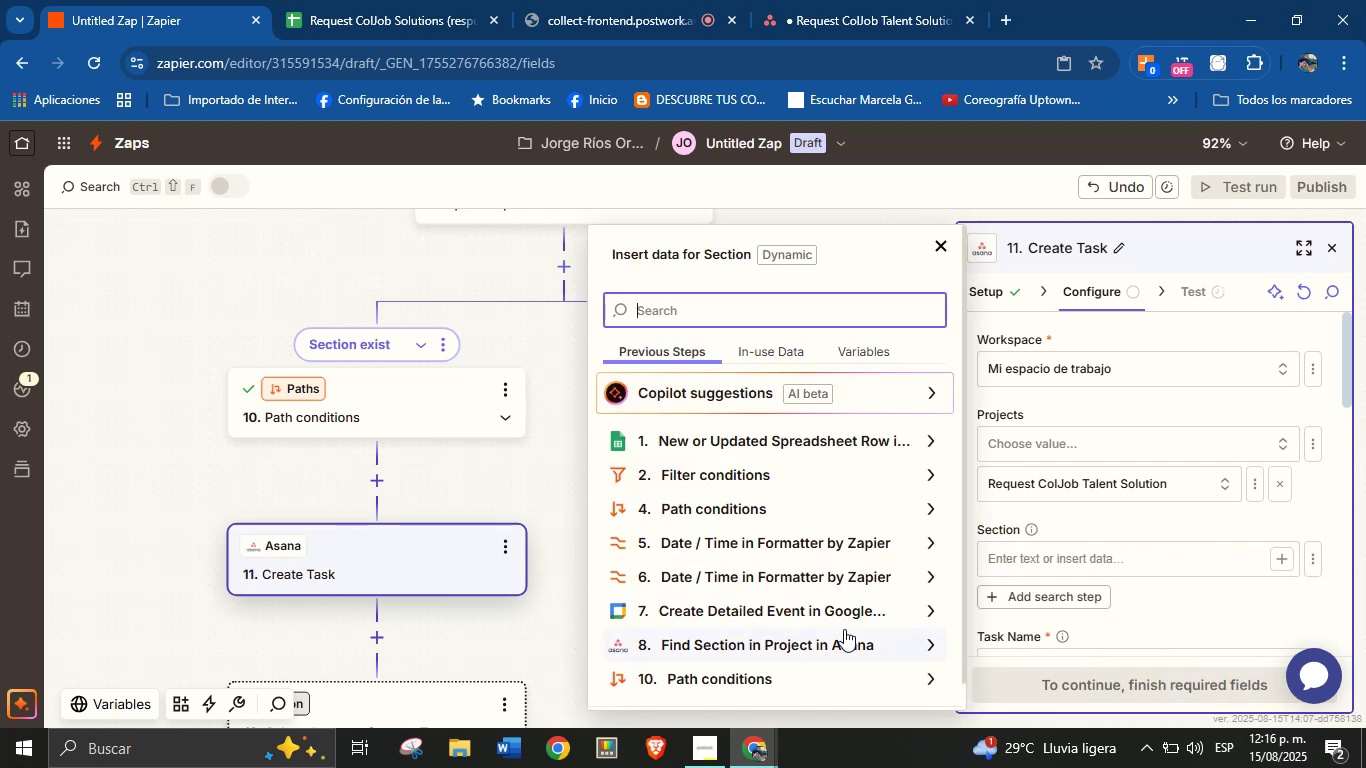 
scroll: coordinate [929, 689], scroll_direction: down, amount: 2.0
 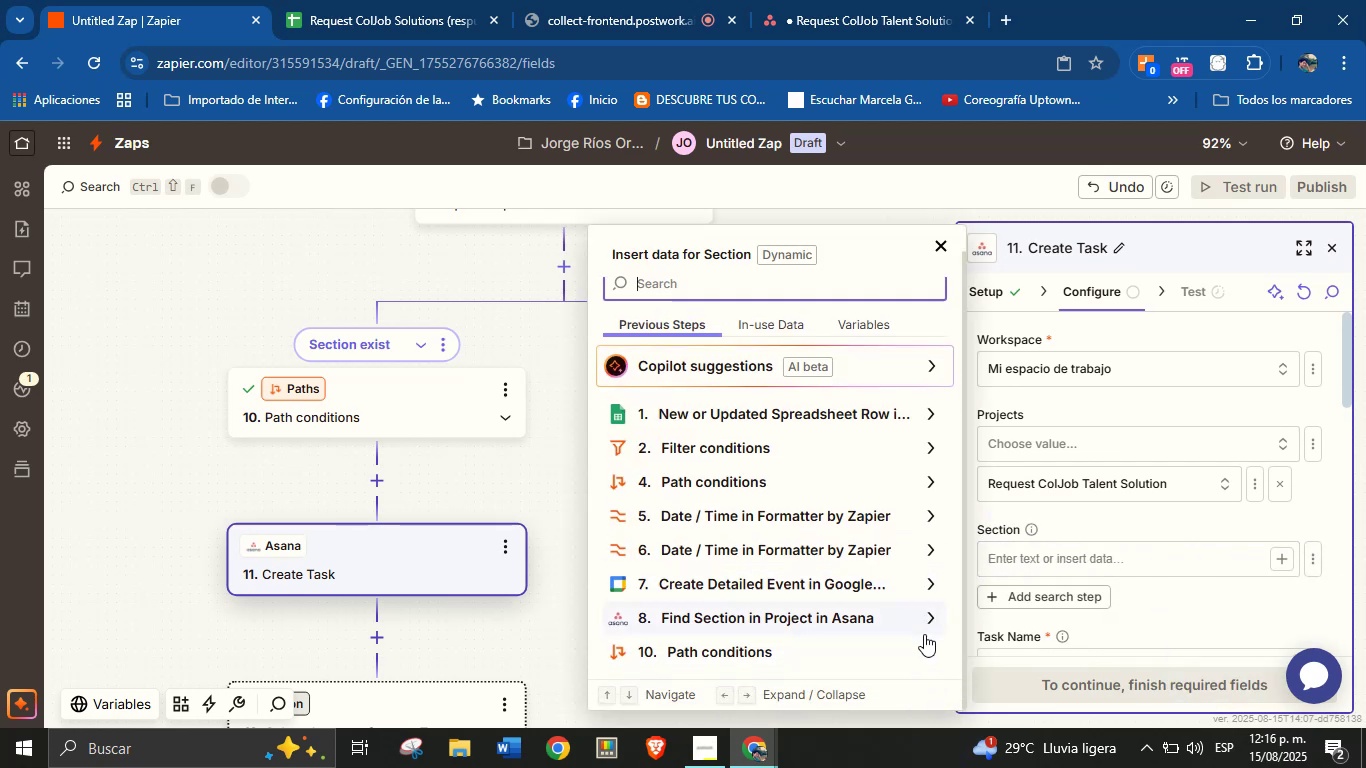 
left_click([929, 621])
 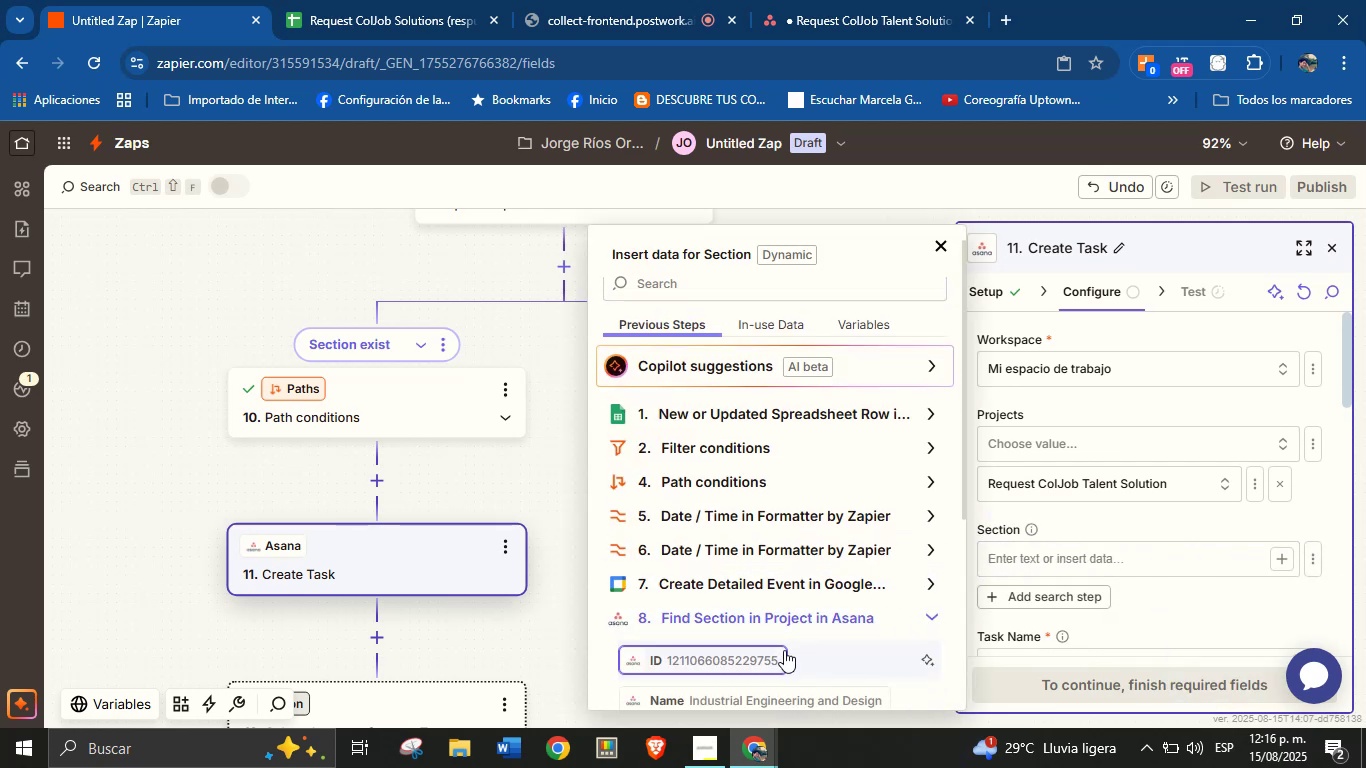 
left_click([779, 653])
 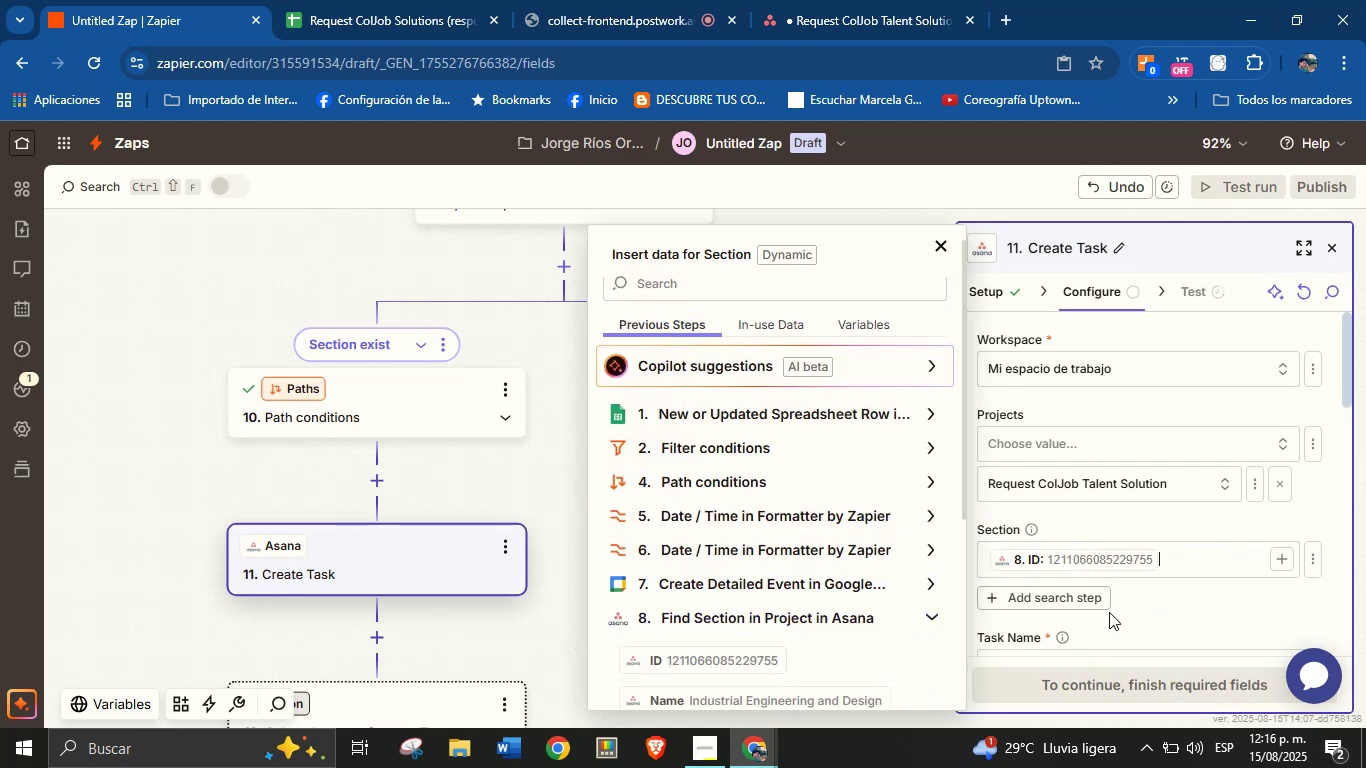 
left_click([1147, 610])
 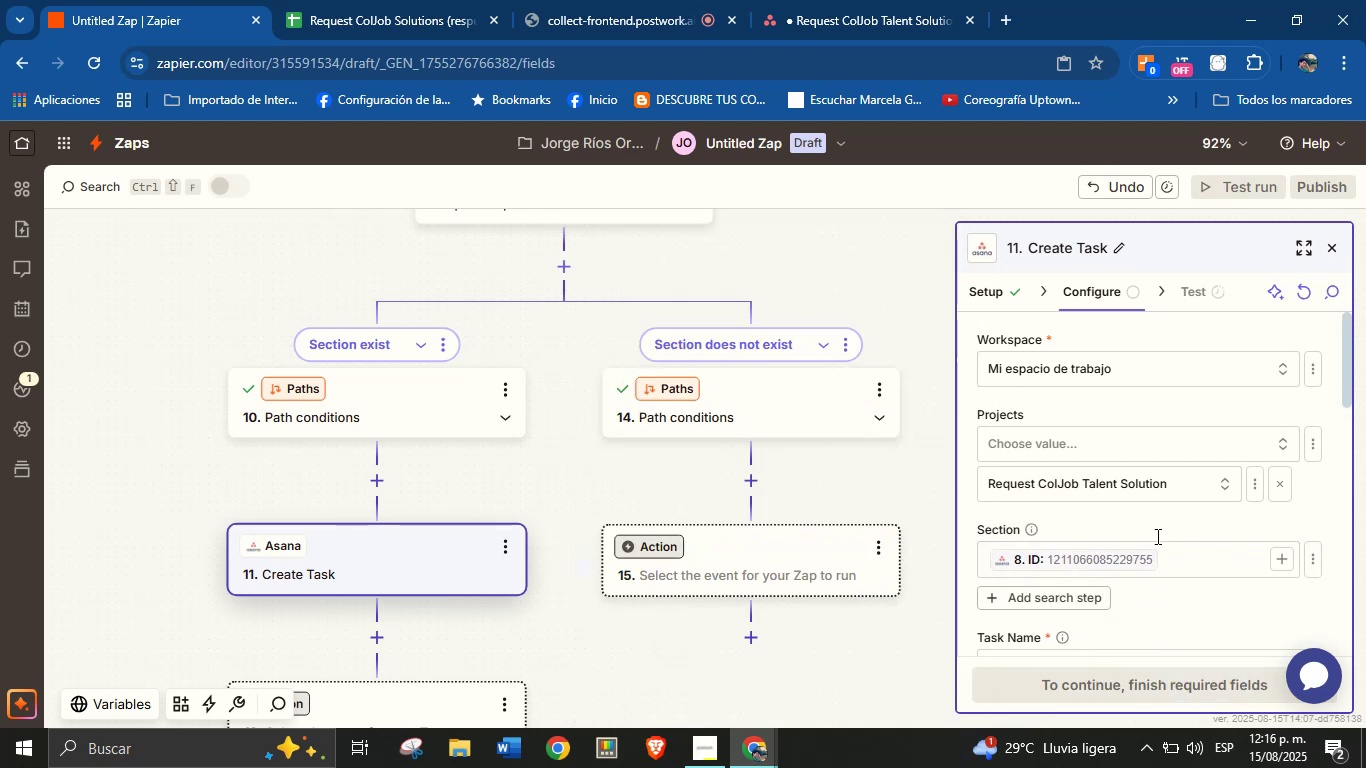 
scroll: coordinate [1157, 526], scroll_direction: down, amount: 2.0
 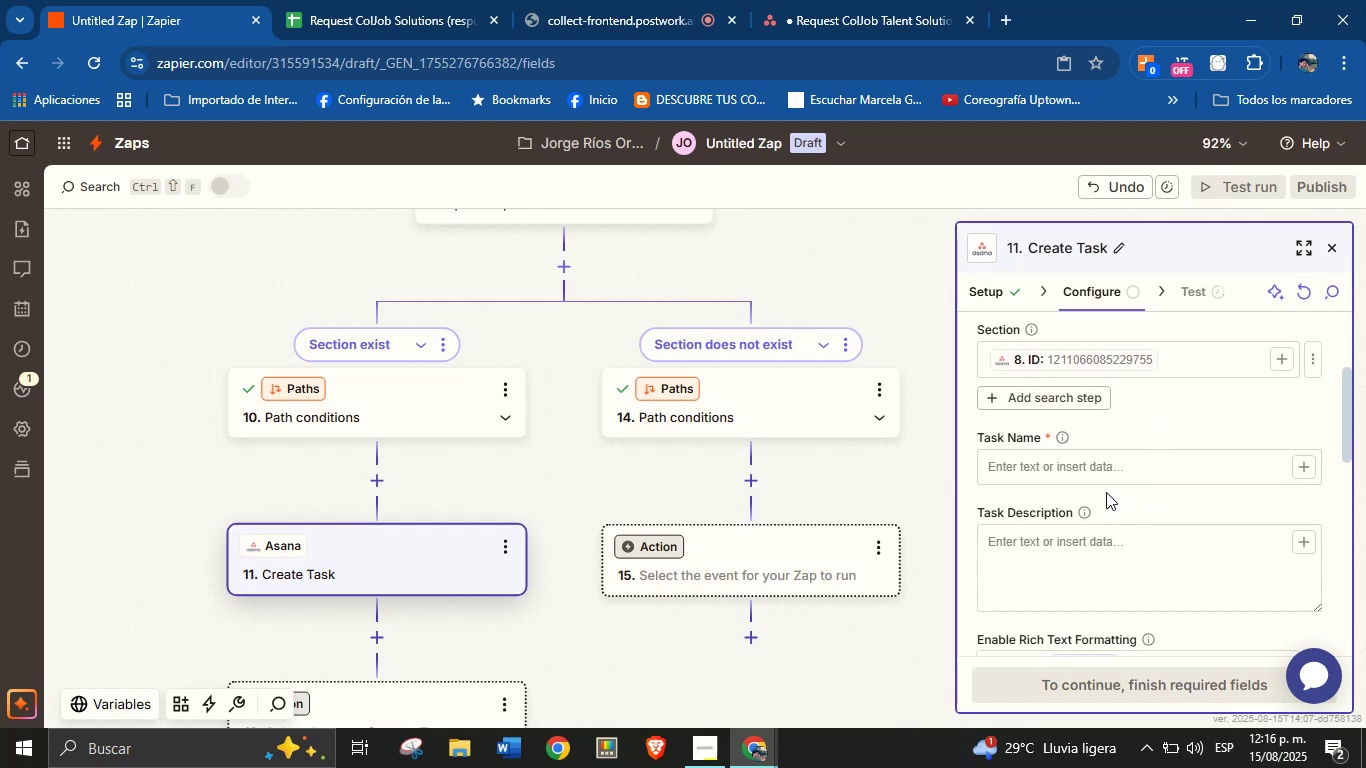 
left_click([1106, 480])
 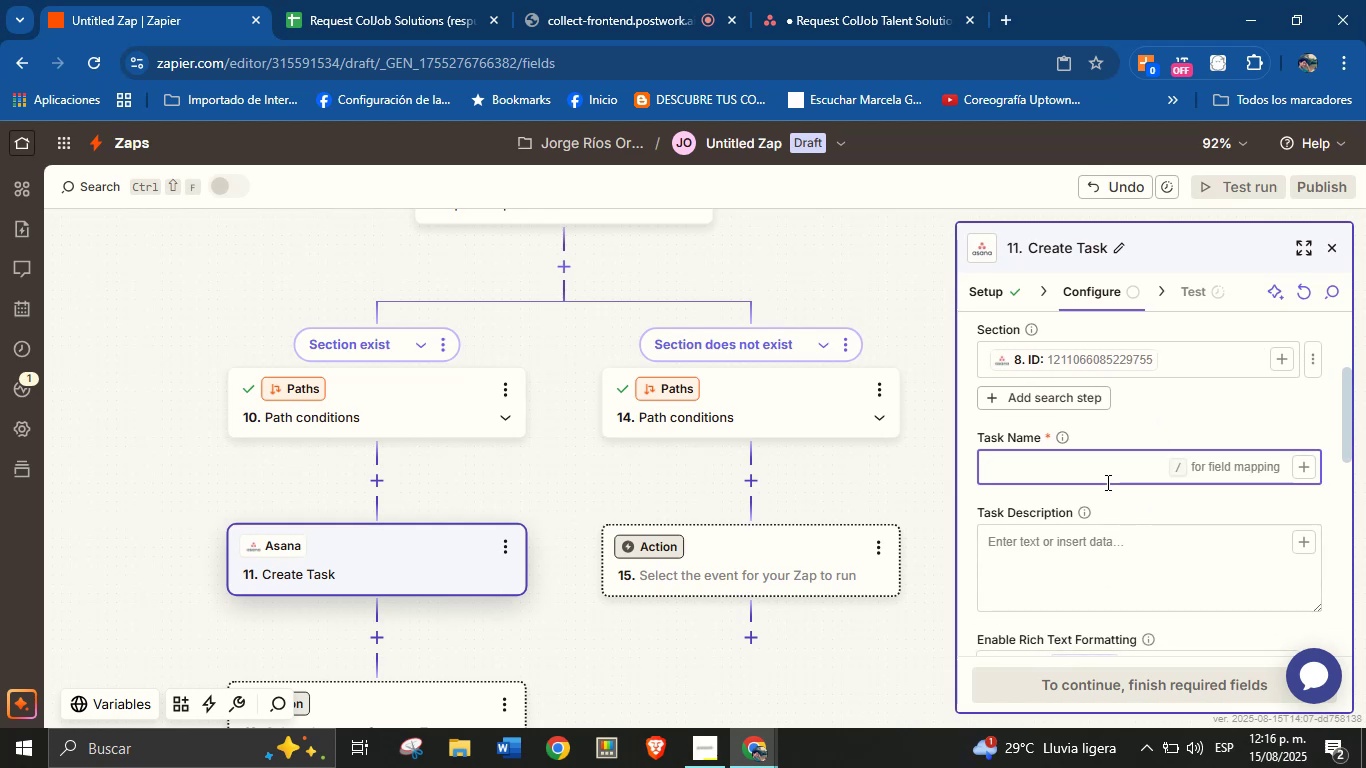 
type(New )
 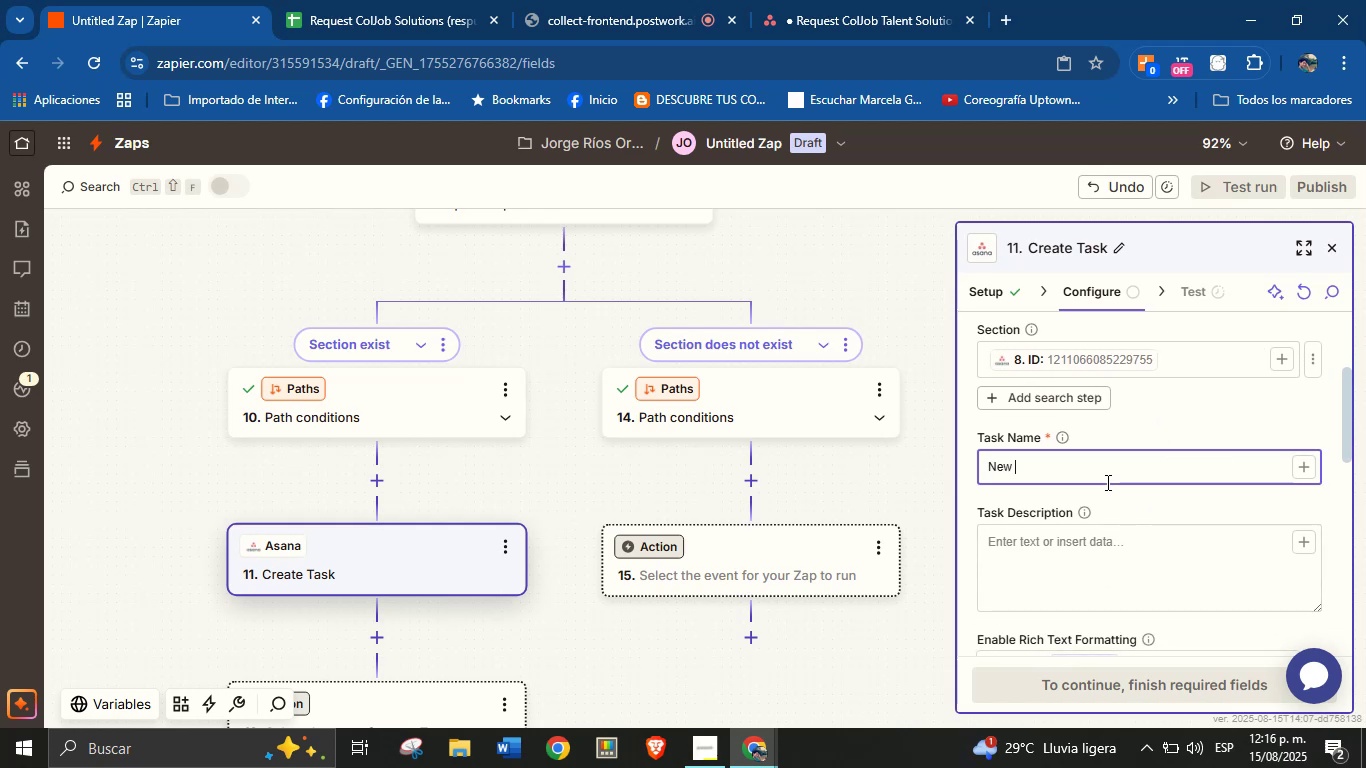 
type(service request from )
 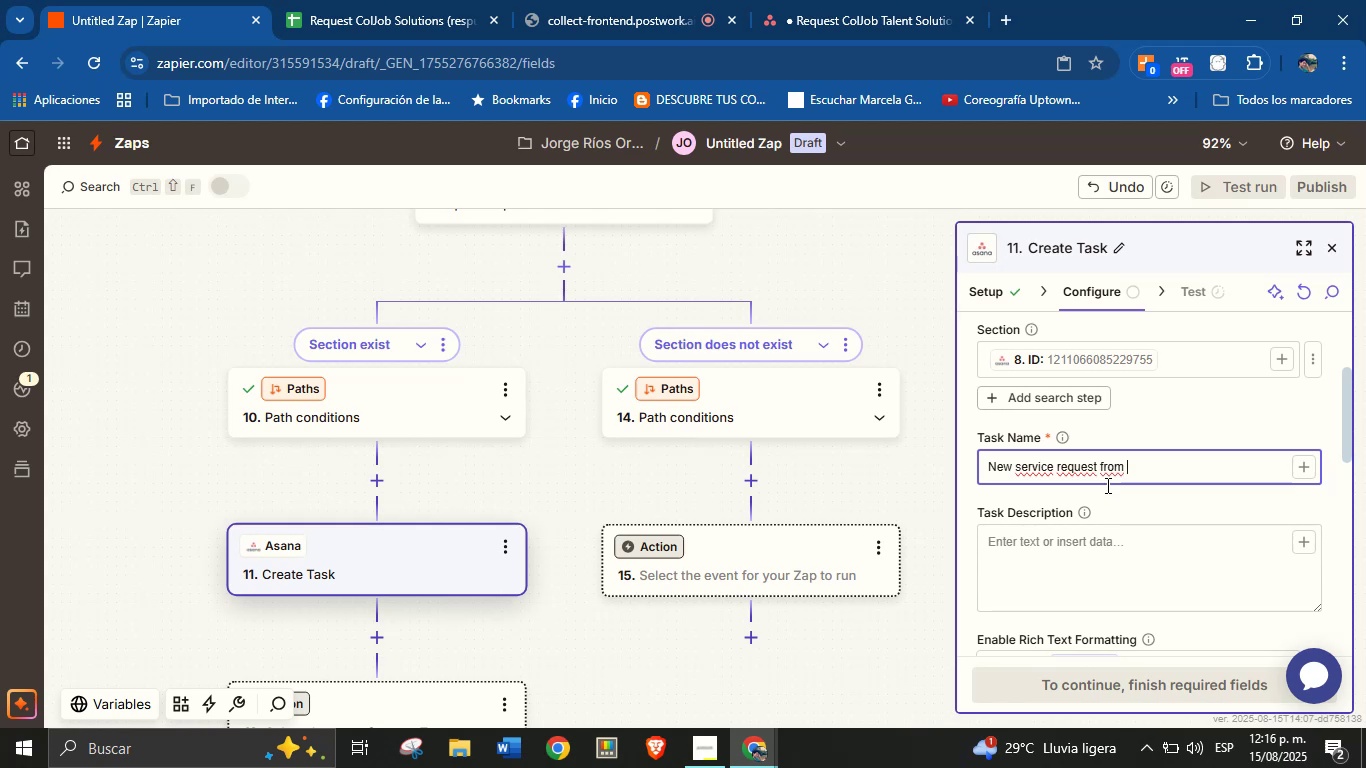 
wait(6.53)
 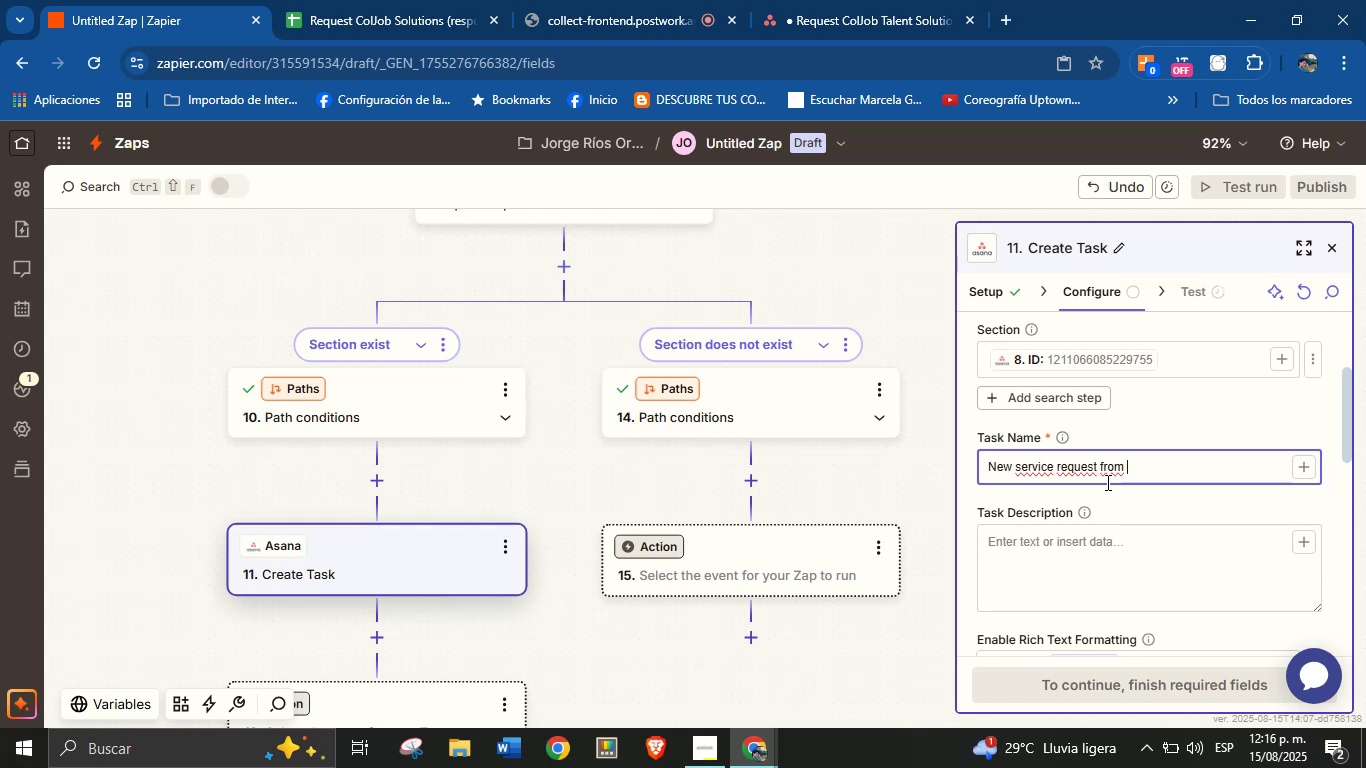 
left_click([1295, 466])
 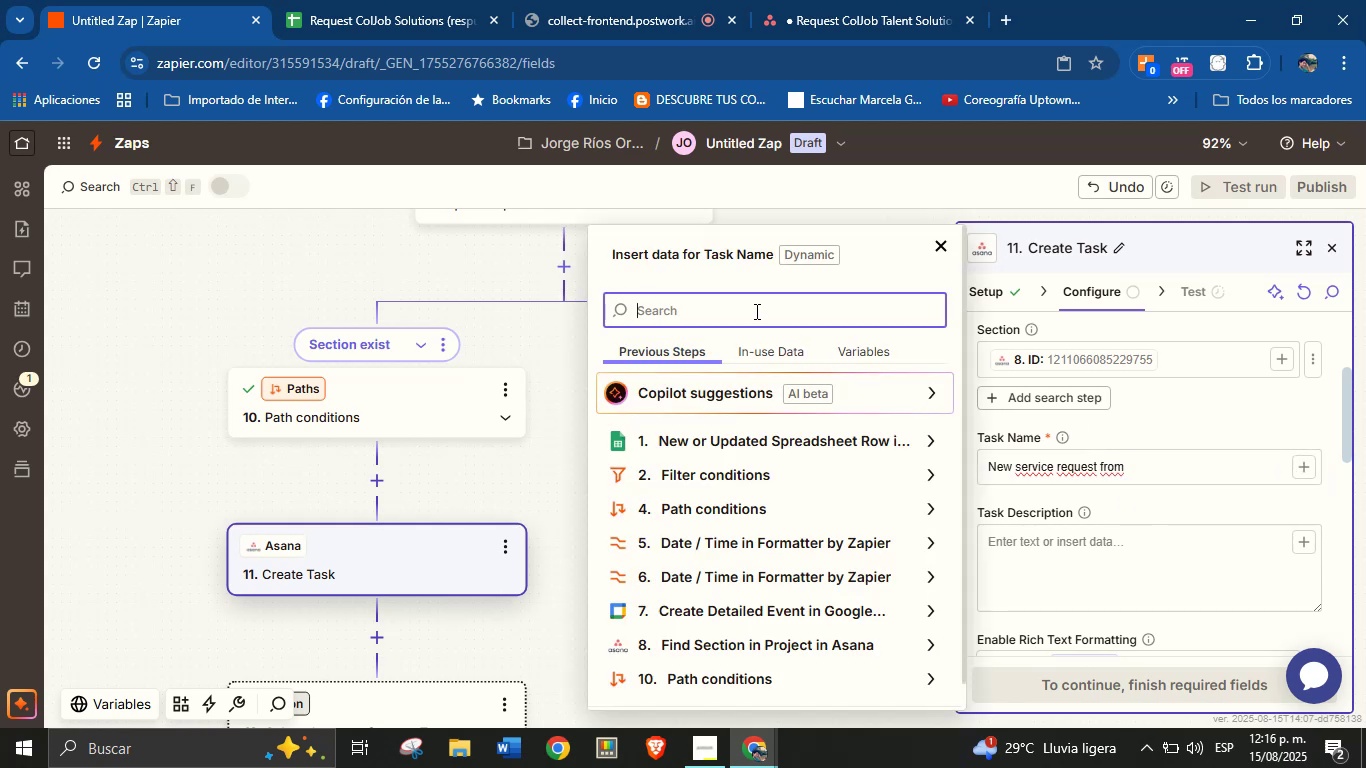 
type(name)
 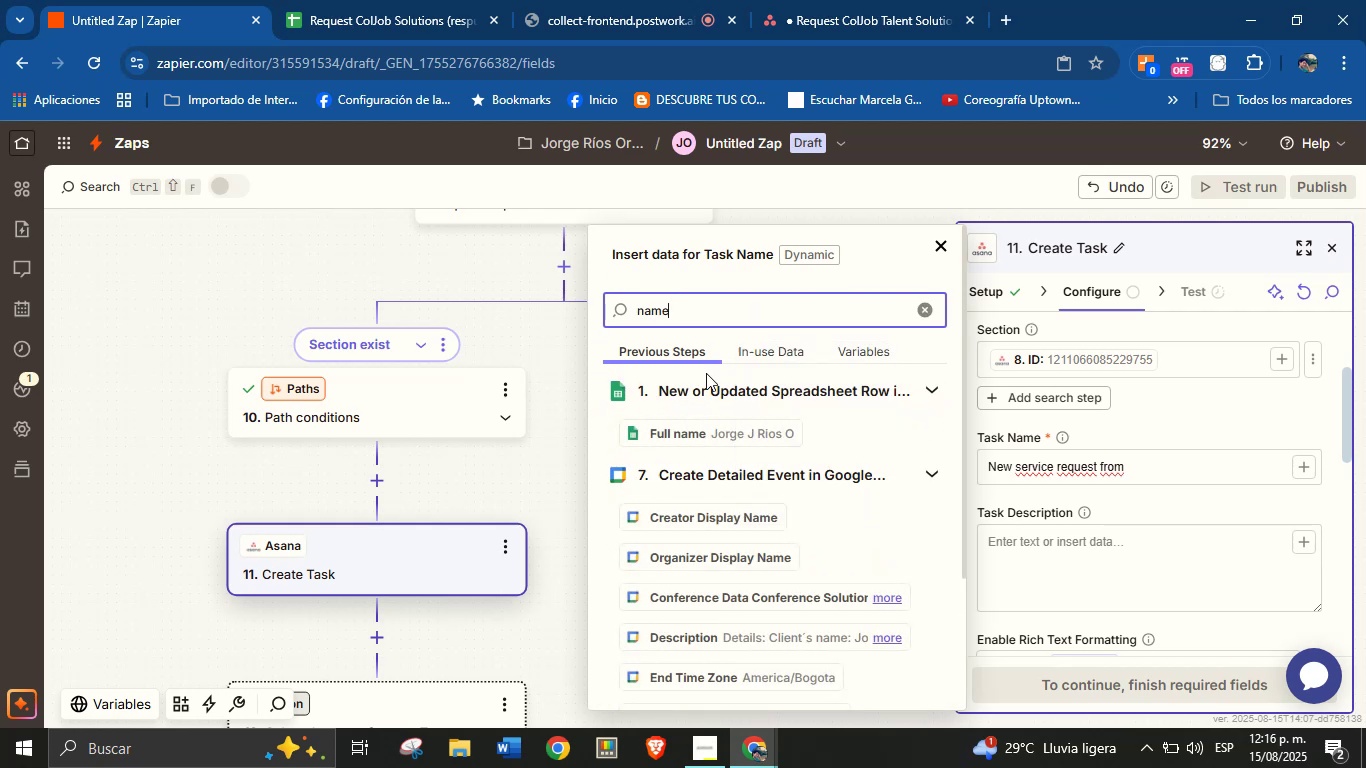 
left_click([717, 423])
 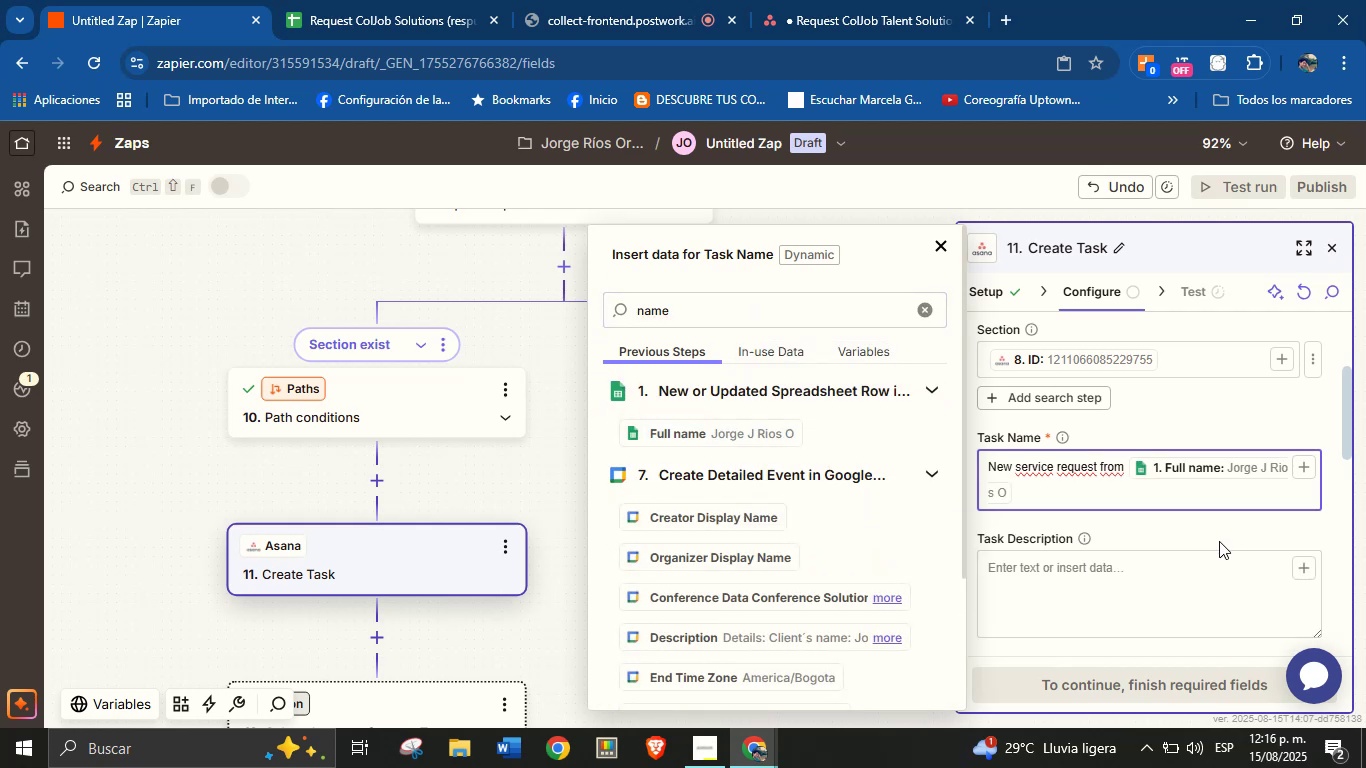 
left_click([1187, 574])
 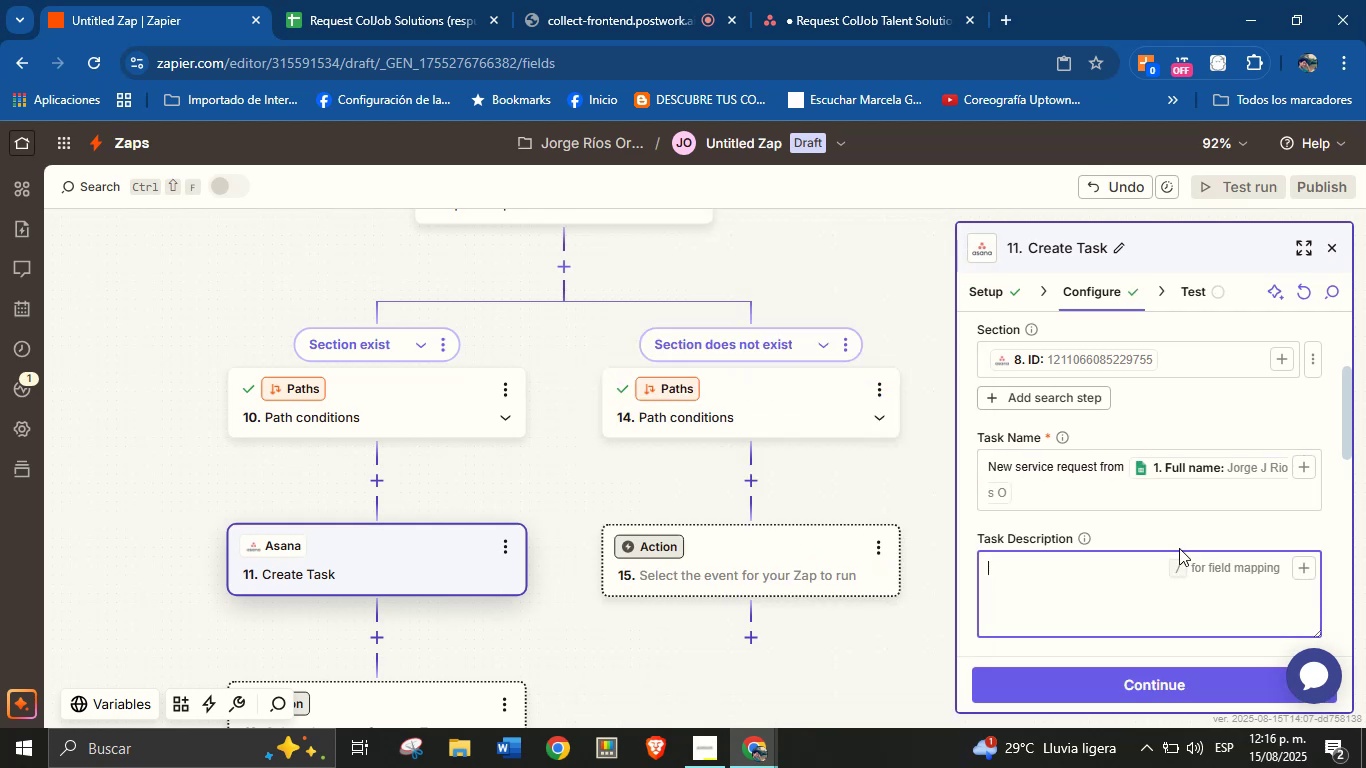 
type(Details>)
 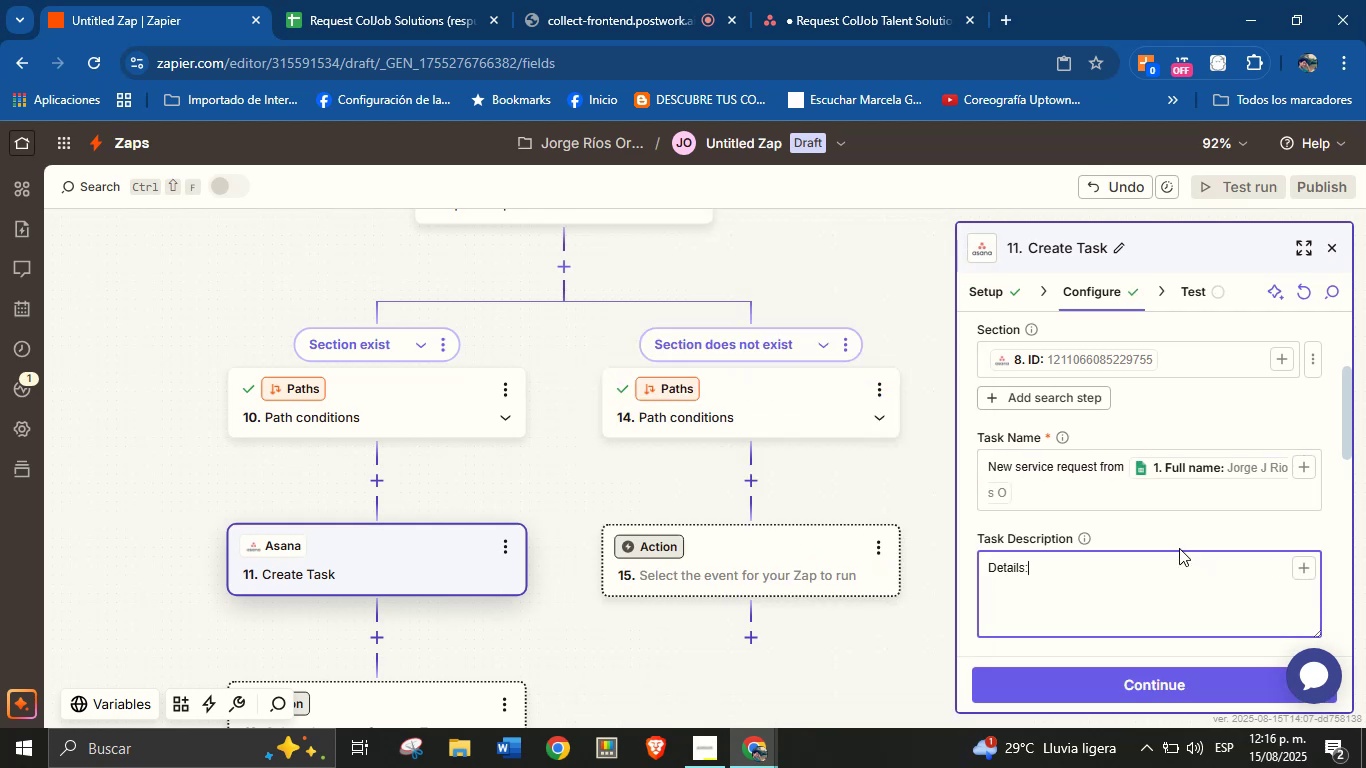 
key(Enter)
 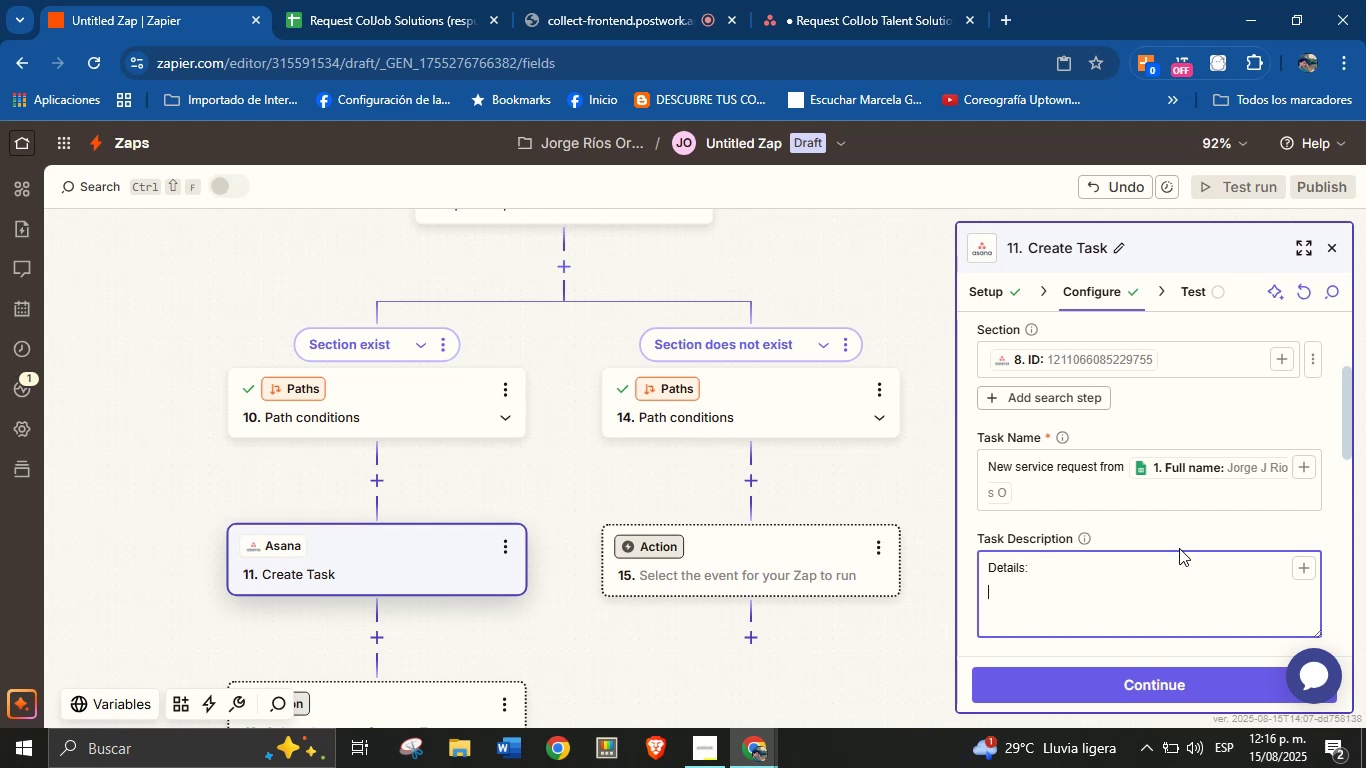 
type(Name> )
key(Backspace)
key(Backspace)
key(Backspace)
key(Backspace)
key(Backspace)
key(Backspace)
type(Client[s name> )
 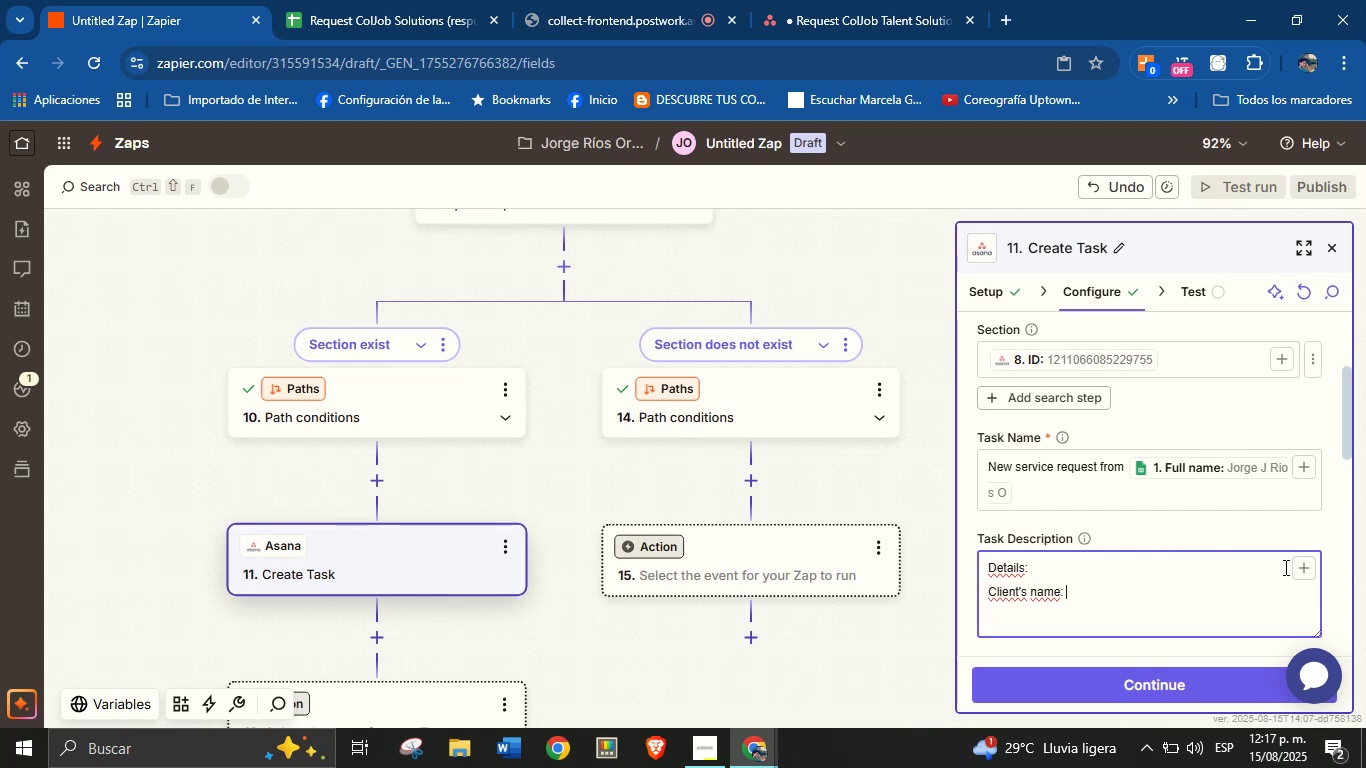 
left_click([1291, 569])
 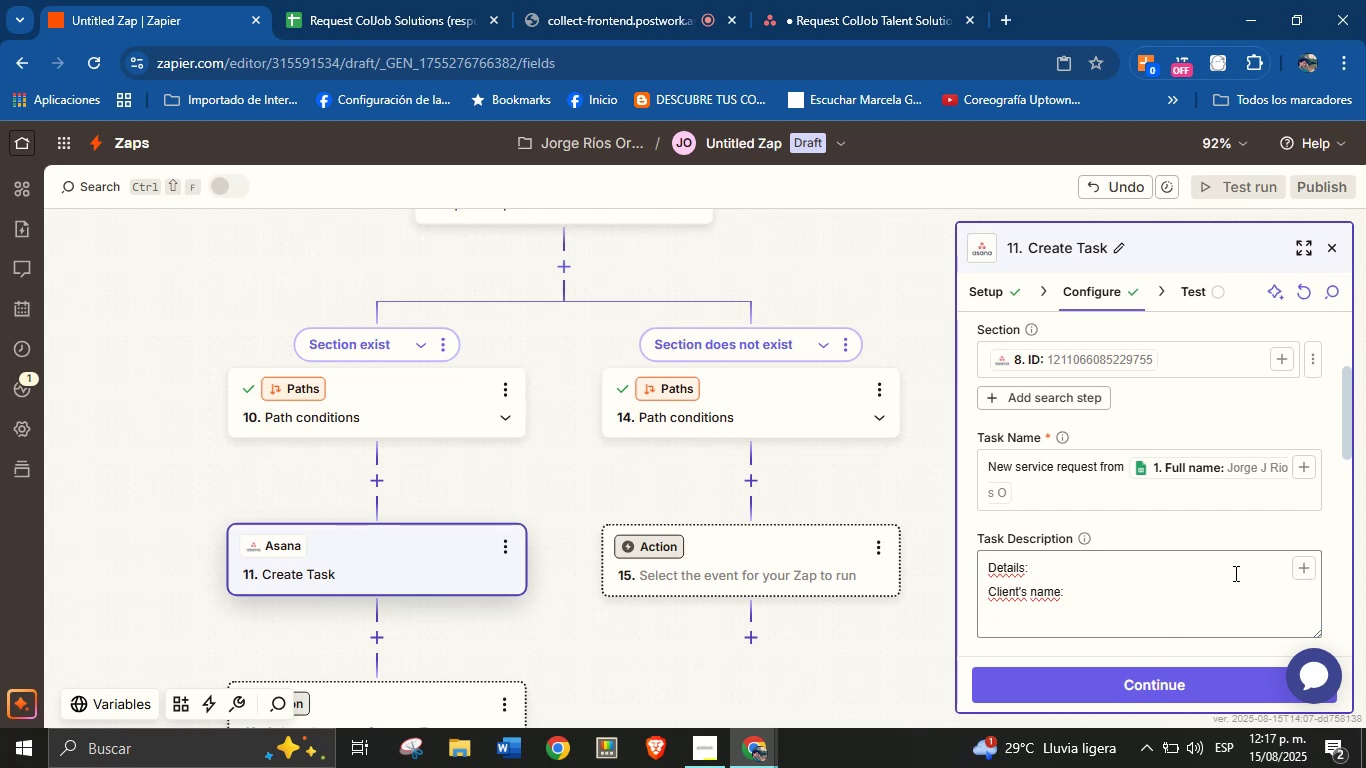 
left_click([1222, 587])
 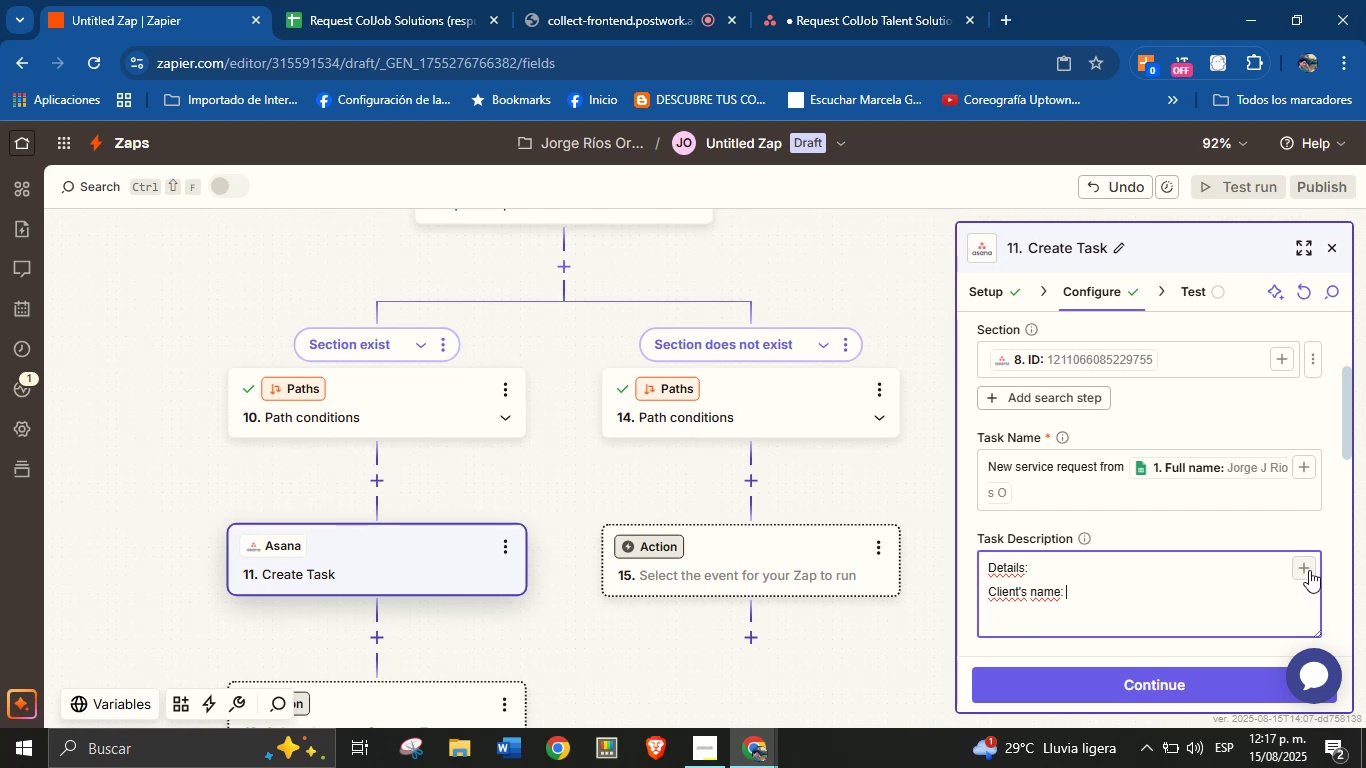 
left_click([1309, 570])
 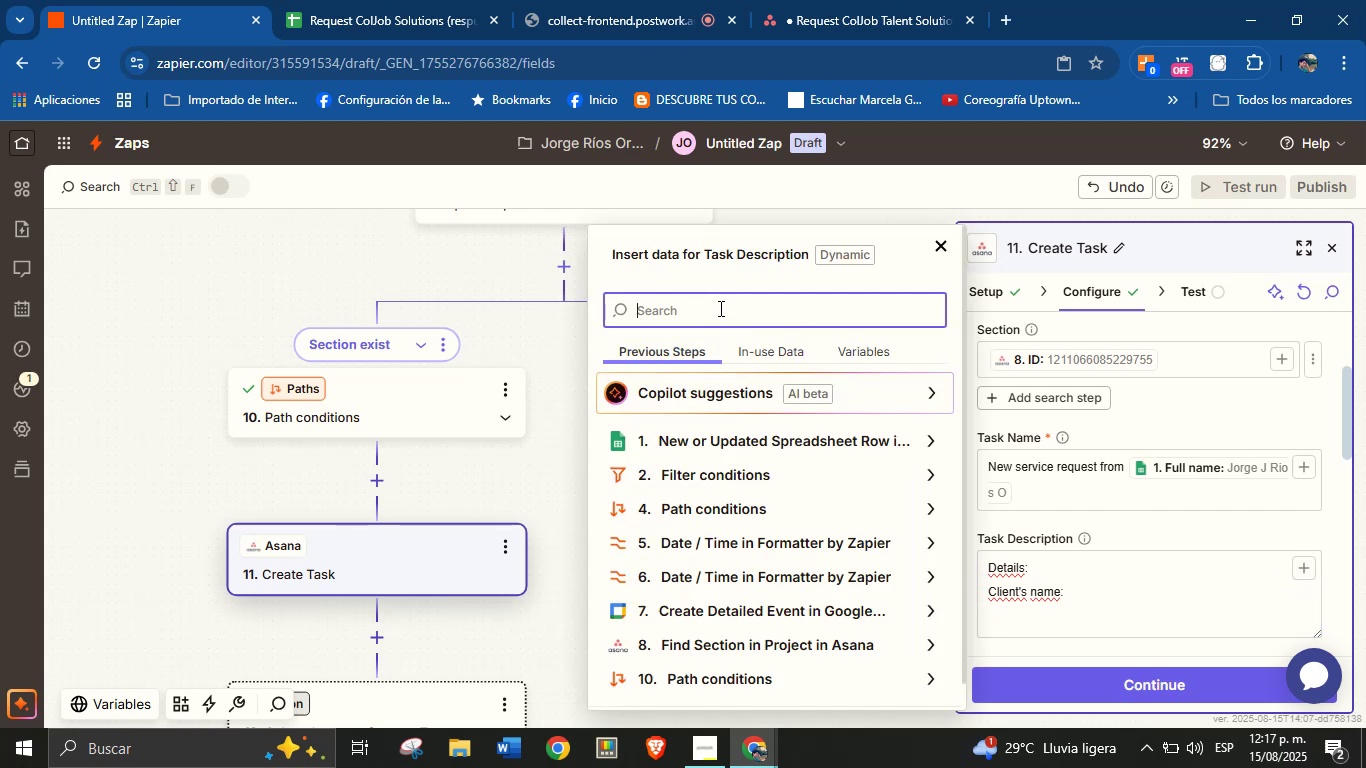 
type(name)
 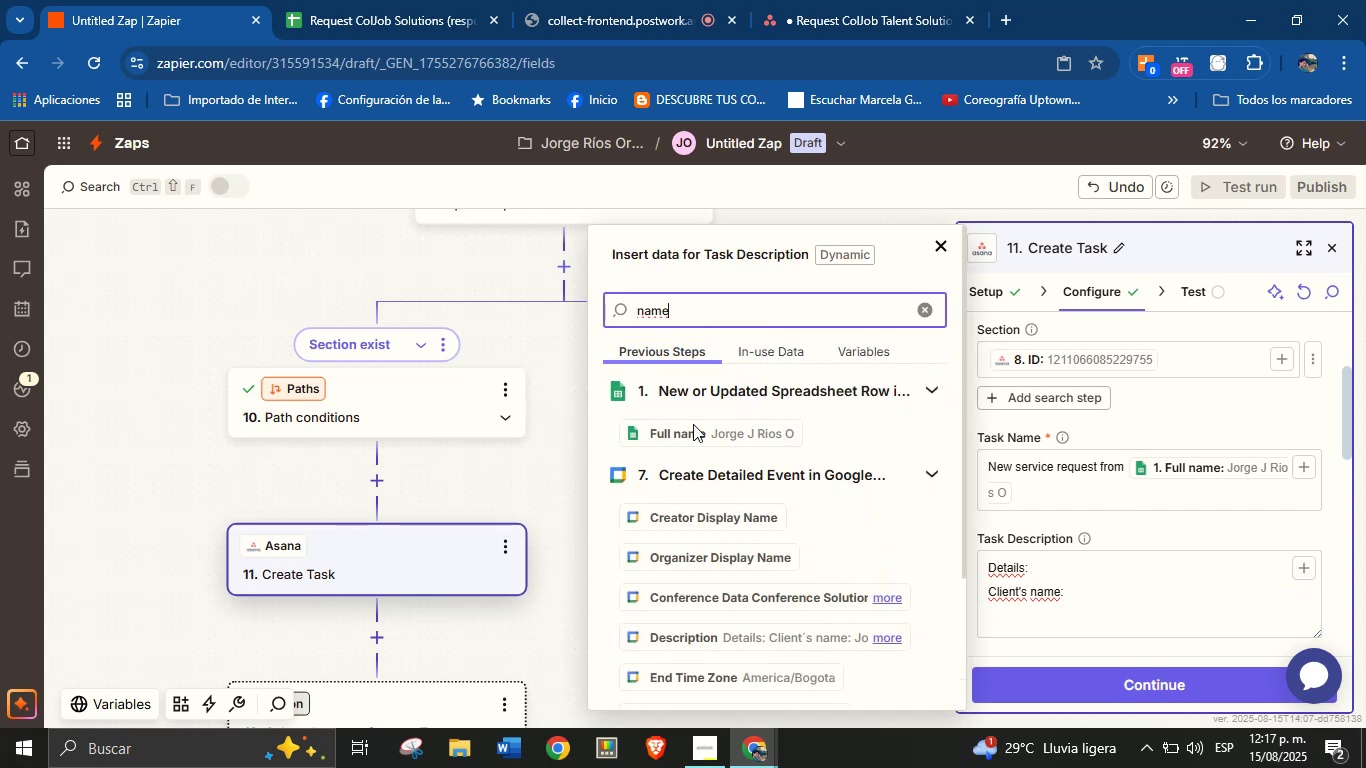 
left_click([713, 426])
 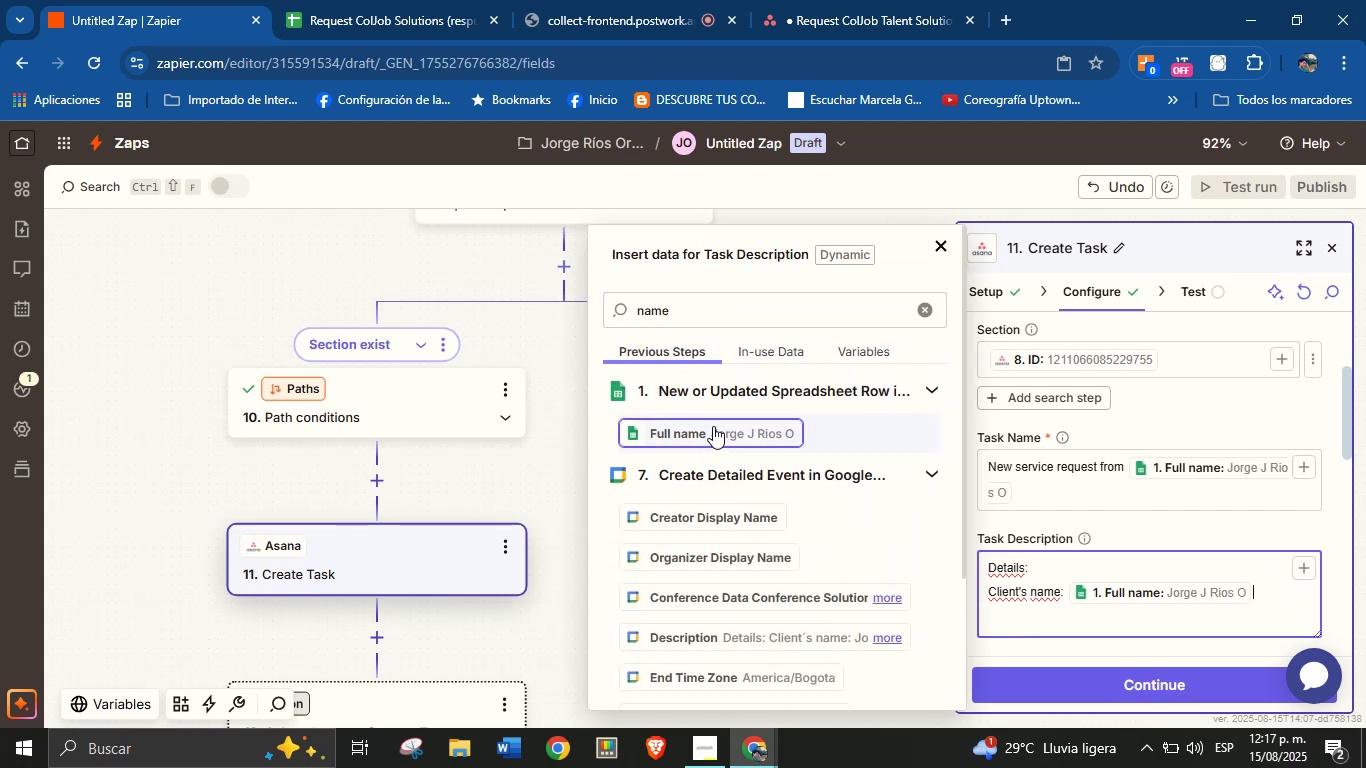 
key(Enter)
 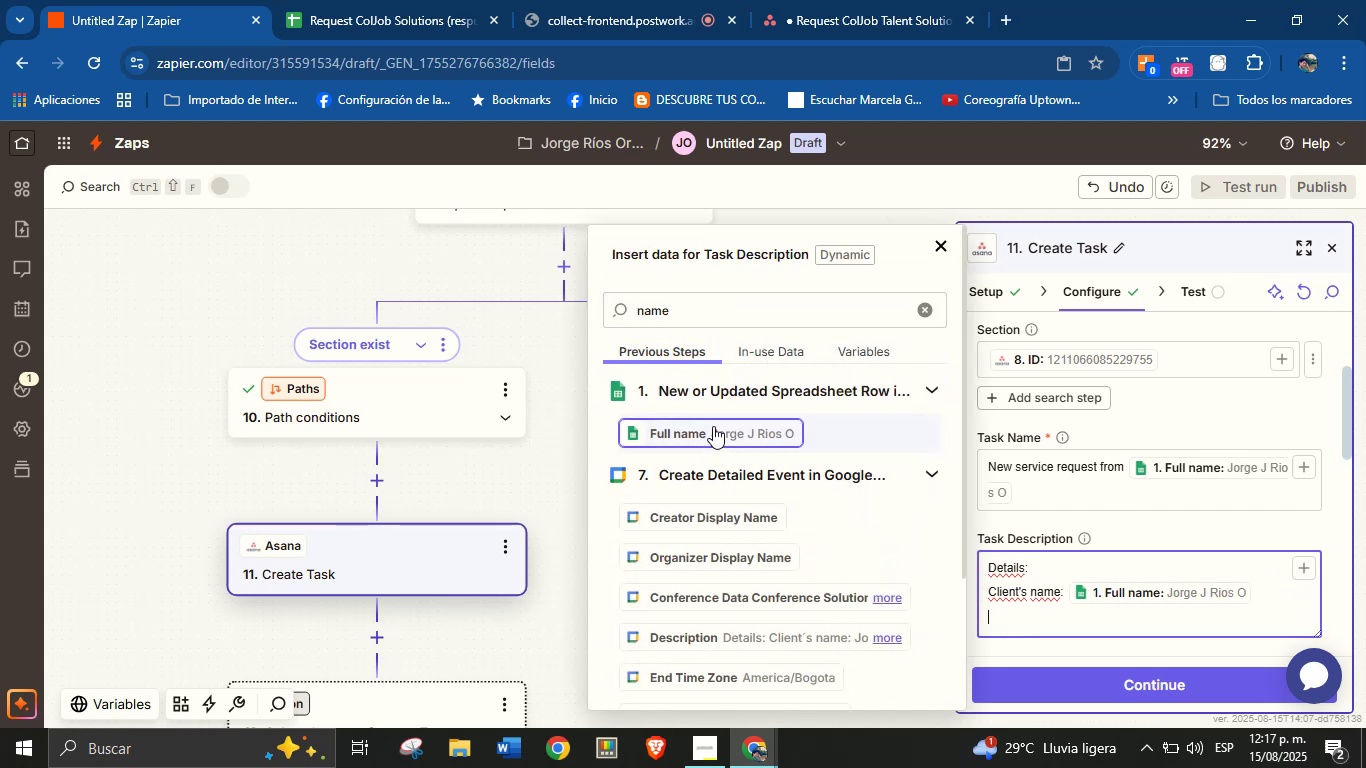 
type(Email> )
 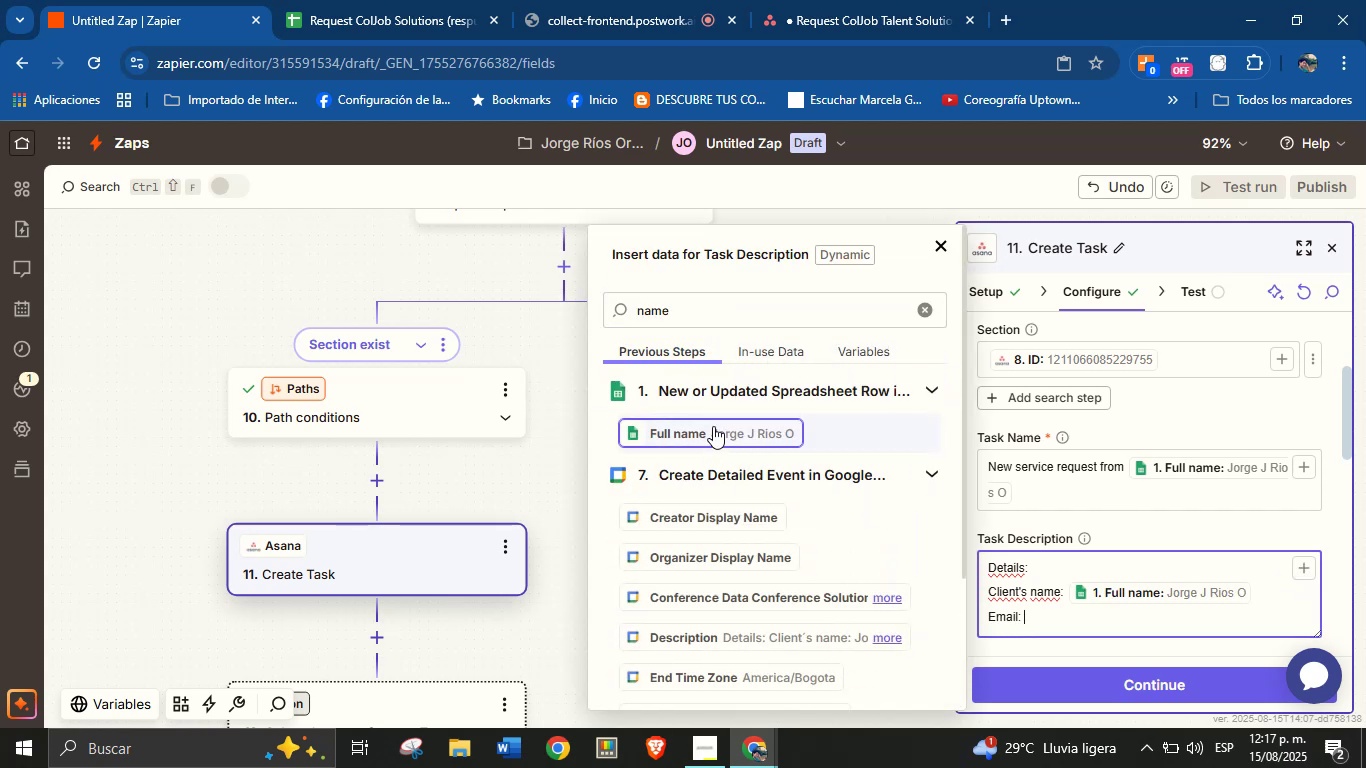 
left_click([926, 308])
 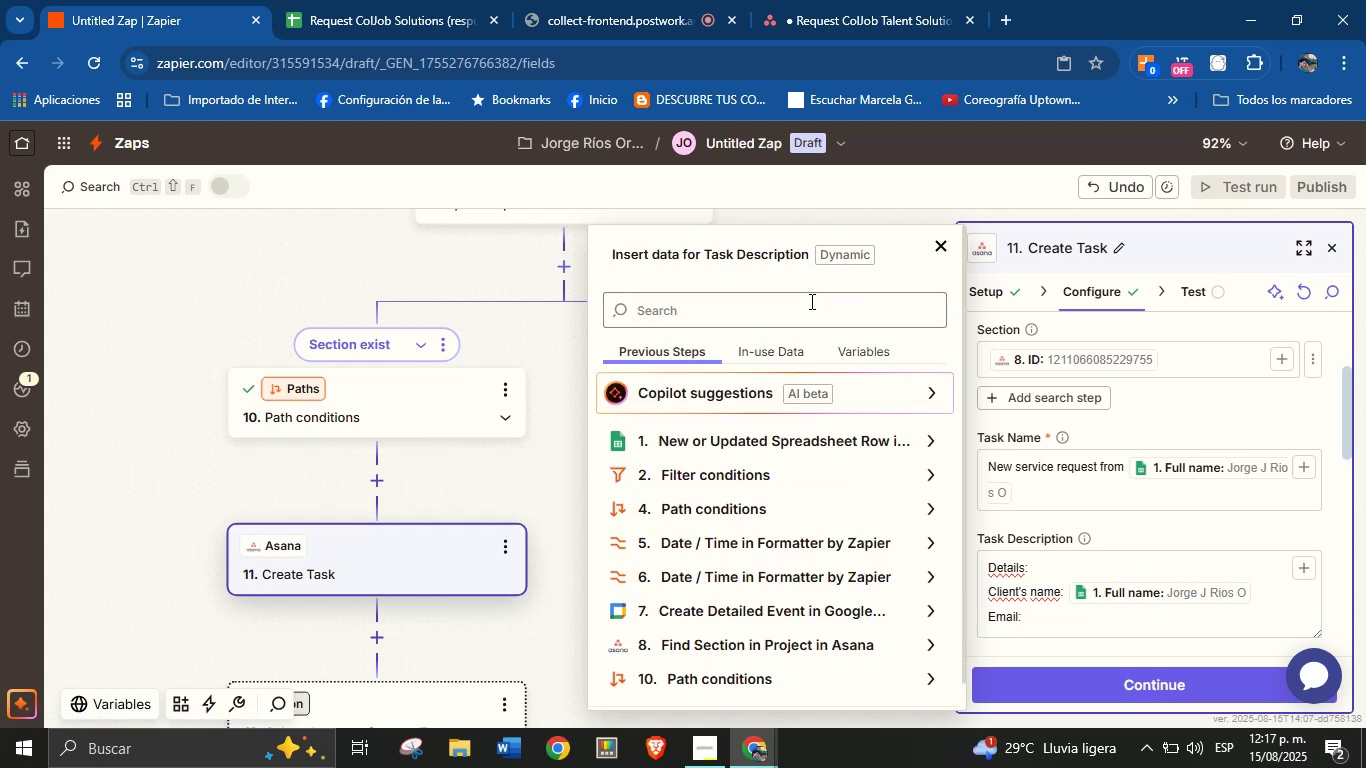 
left_click([808, 307])
 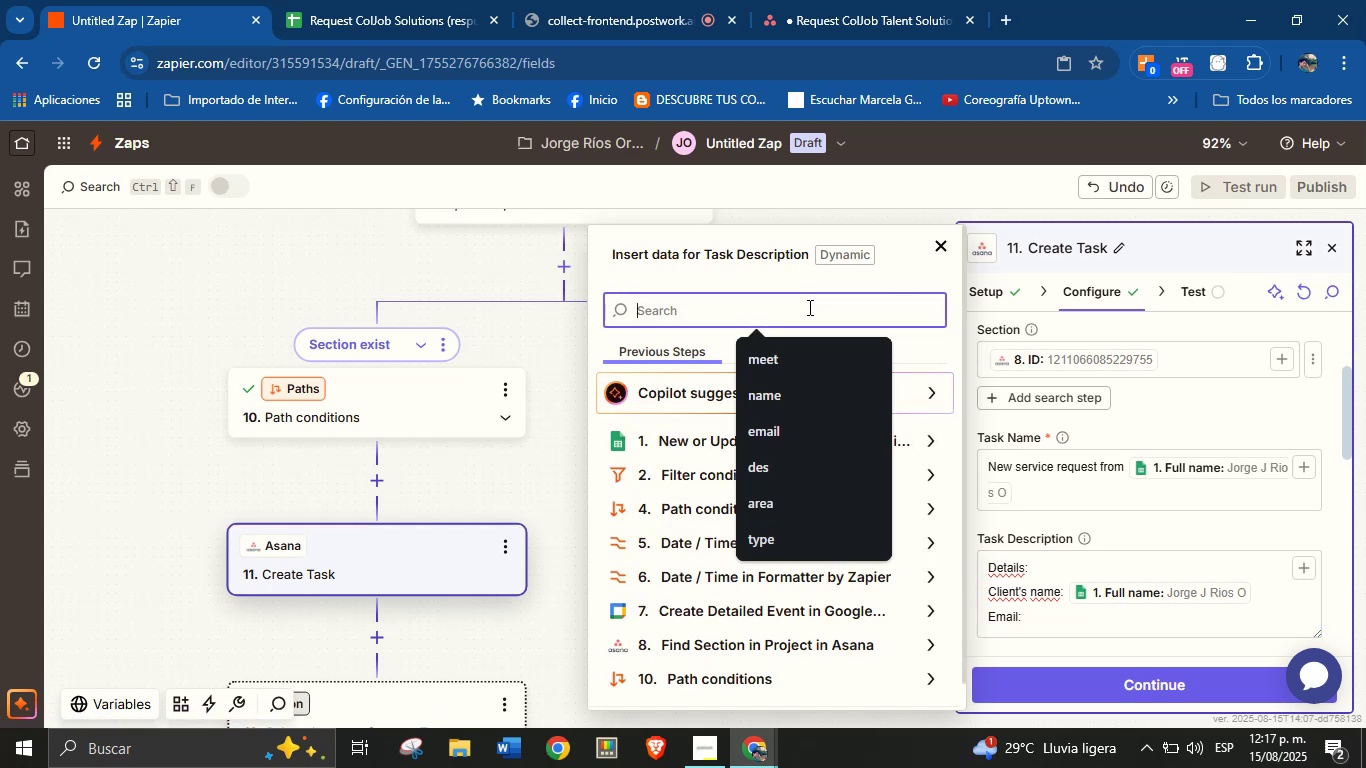 
type(ea)
key(Backspace)
type(mail)
 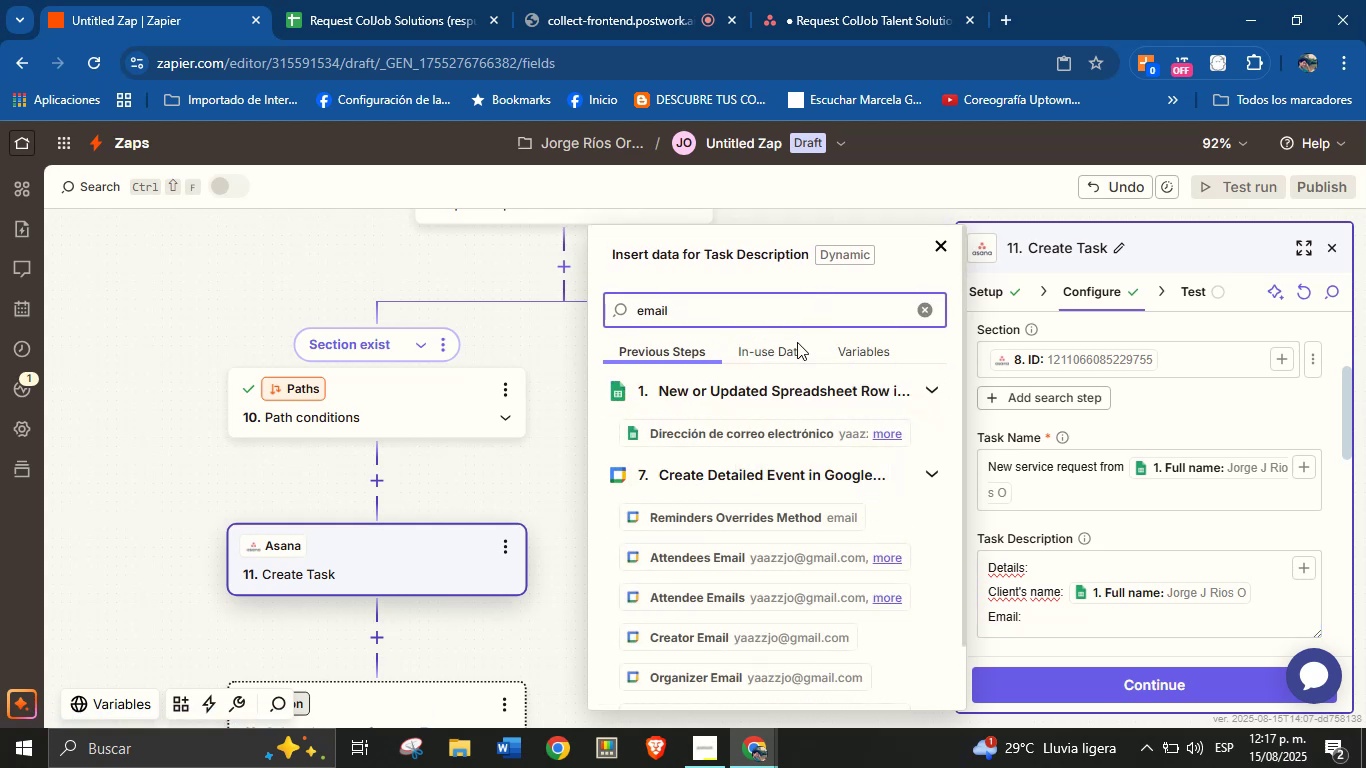 
left_click([782, 424])
 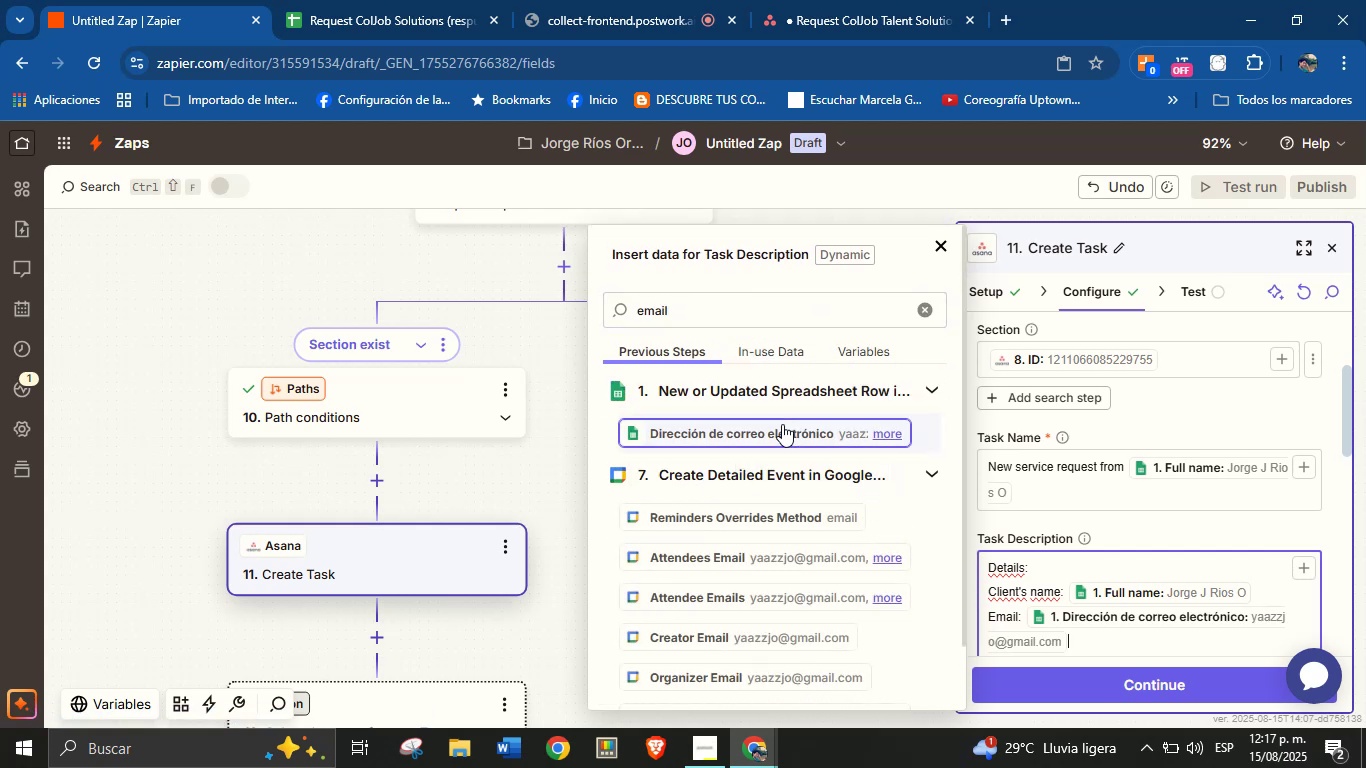 
key(Enter)
 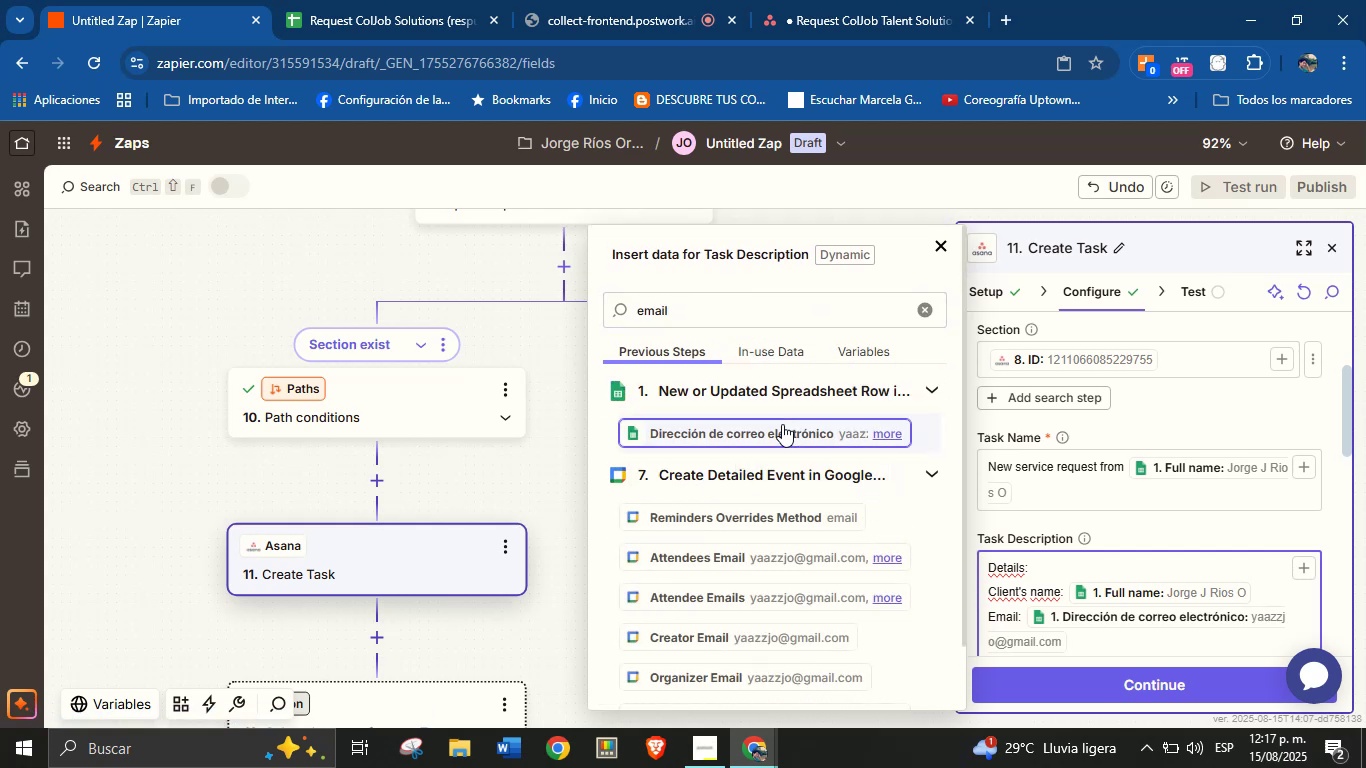 
type(Phone> )
 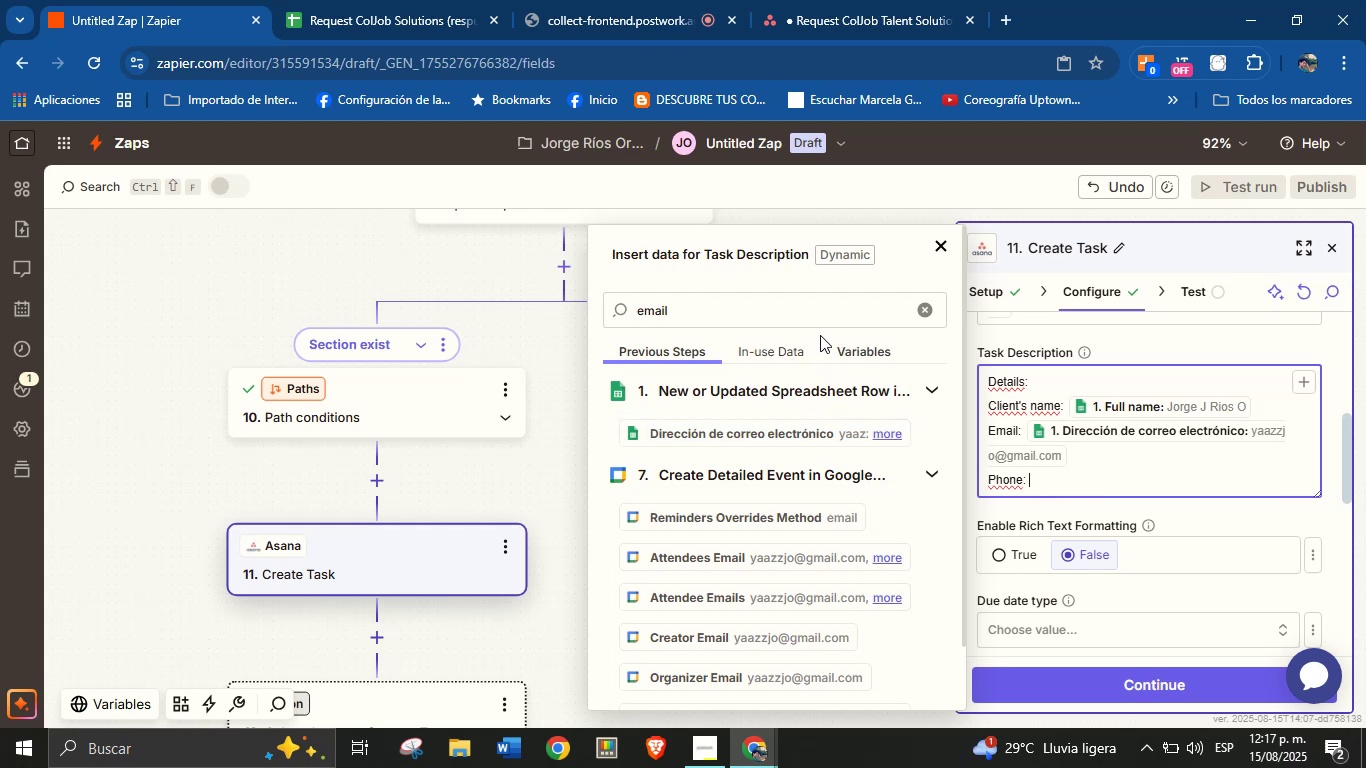 
double_click([820, 310])
 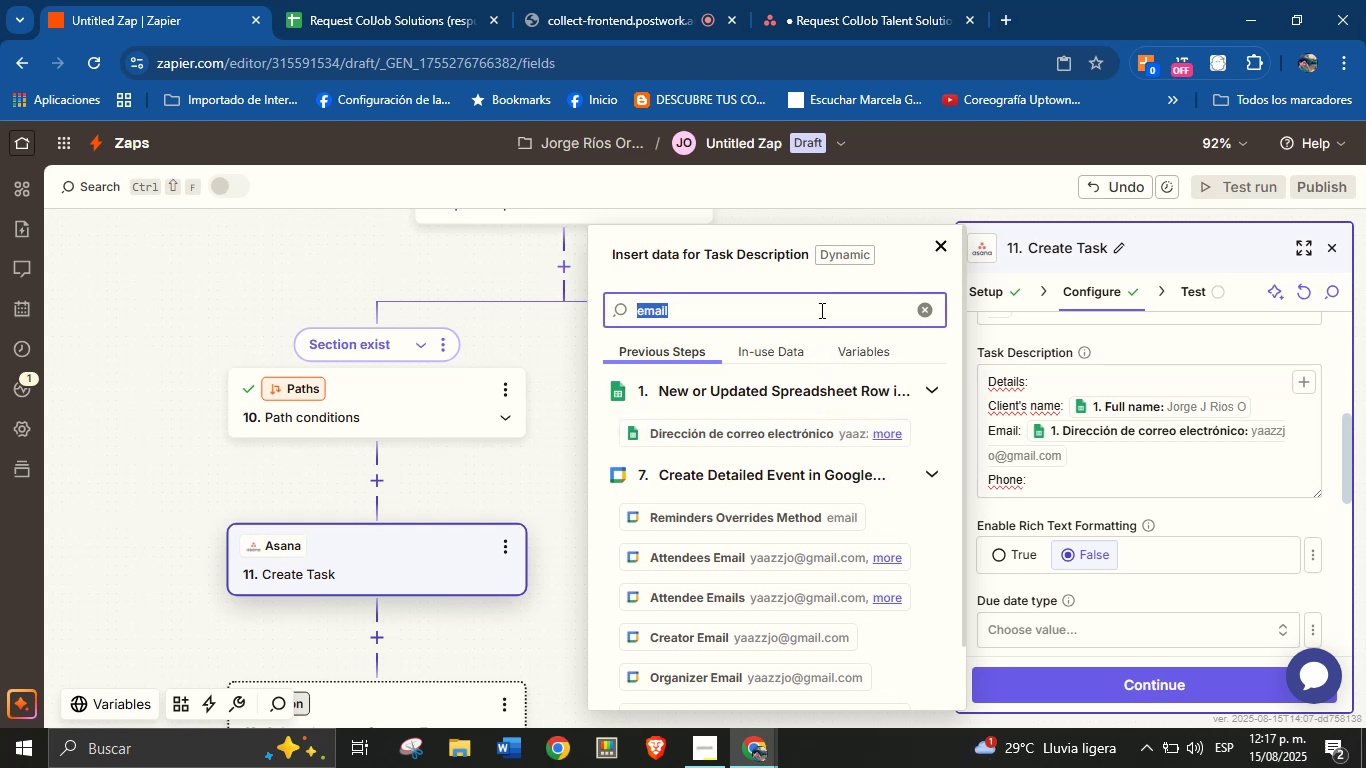 
type(phone)
 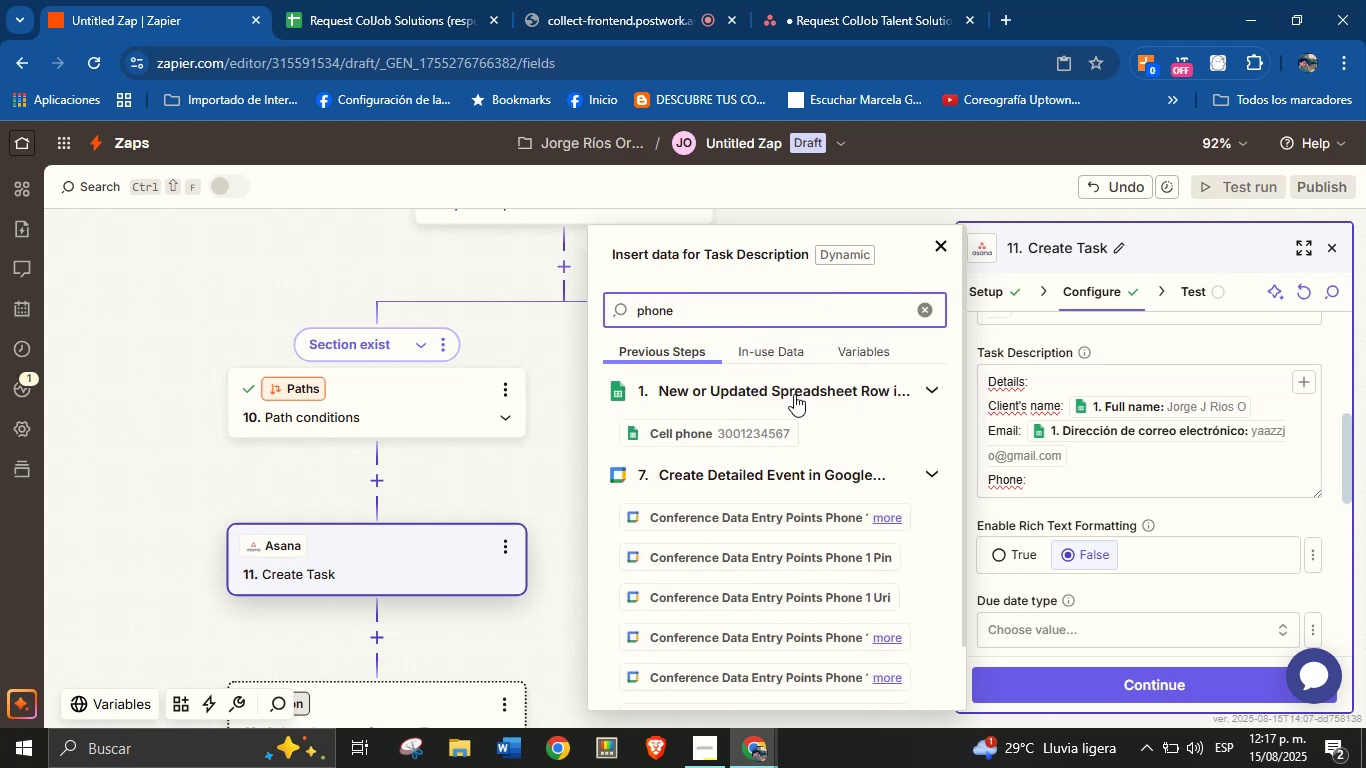 
left_click([770, 430])
 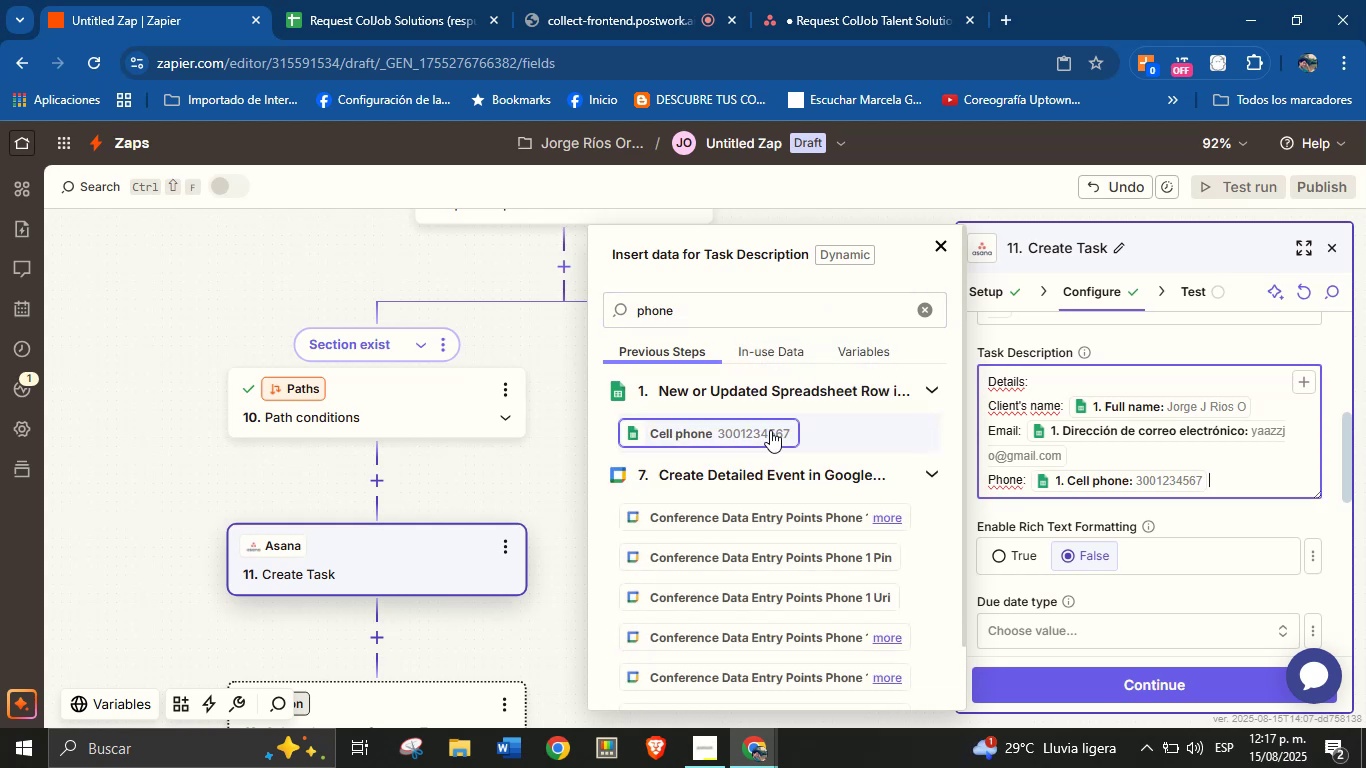 
key(Enter)
 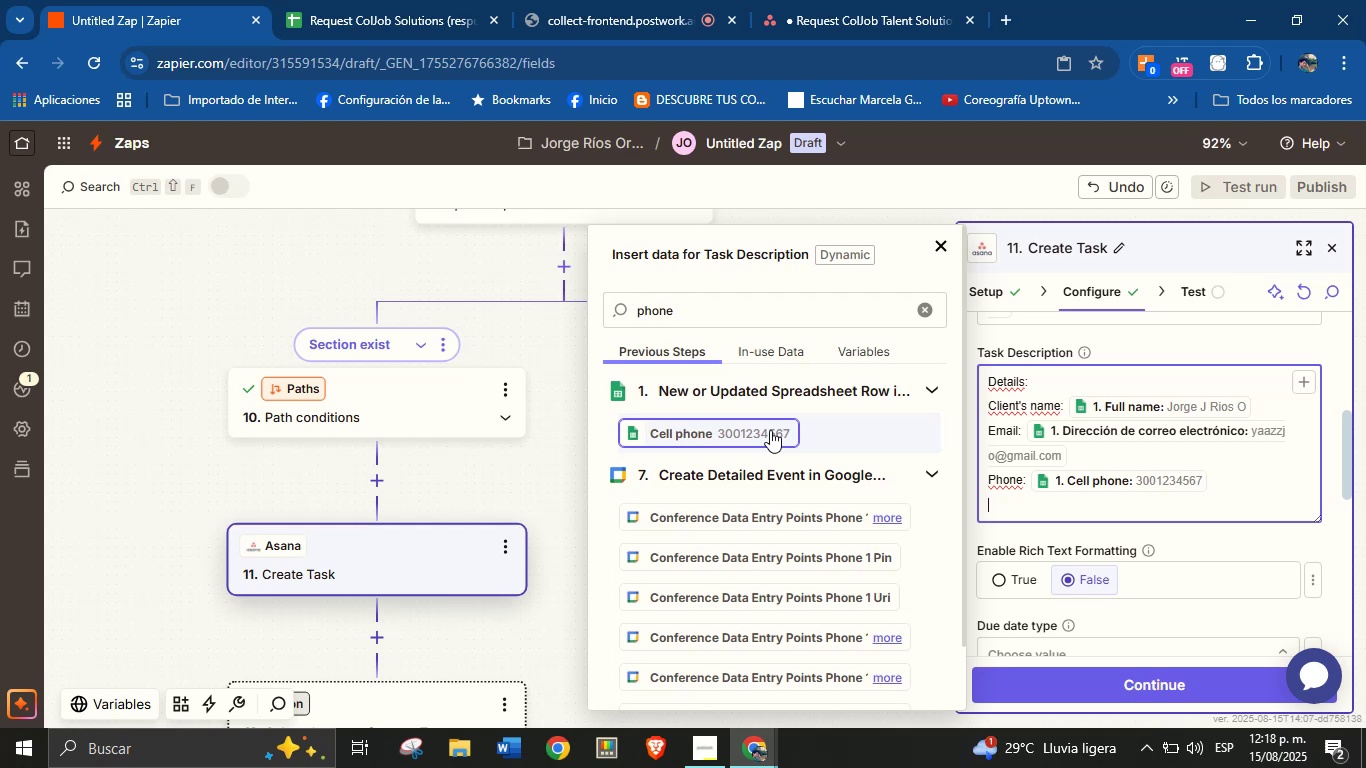 
wait(41.56)
 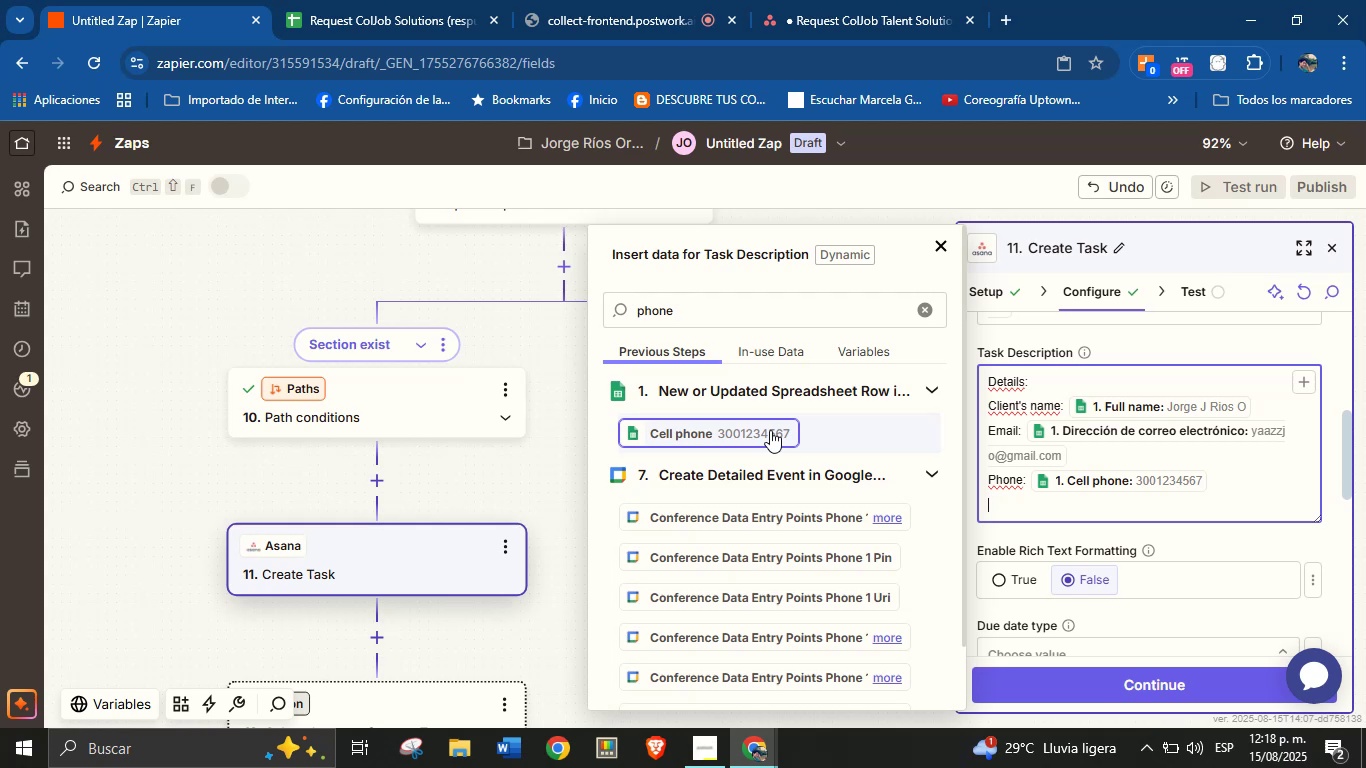 
type(Area> )
 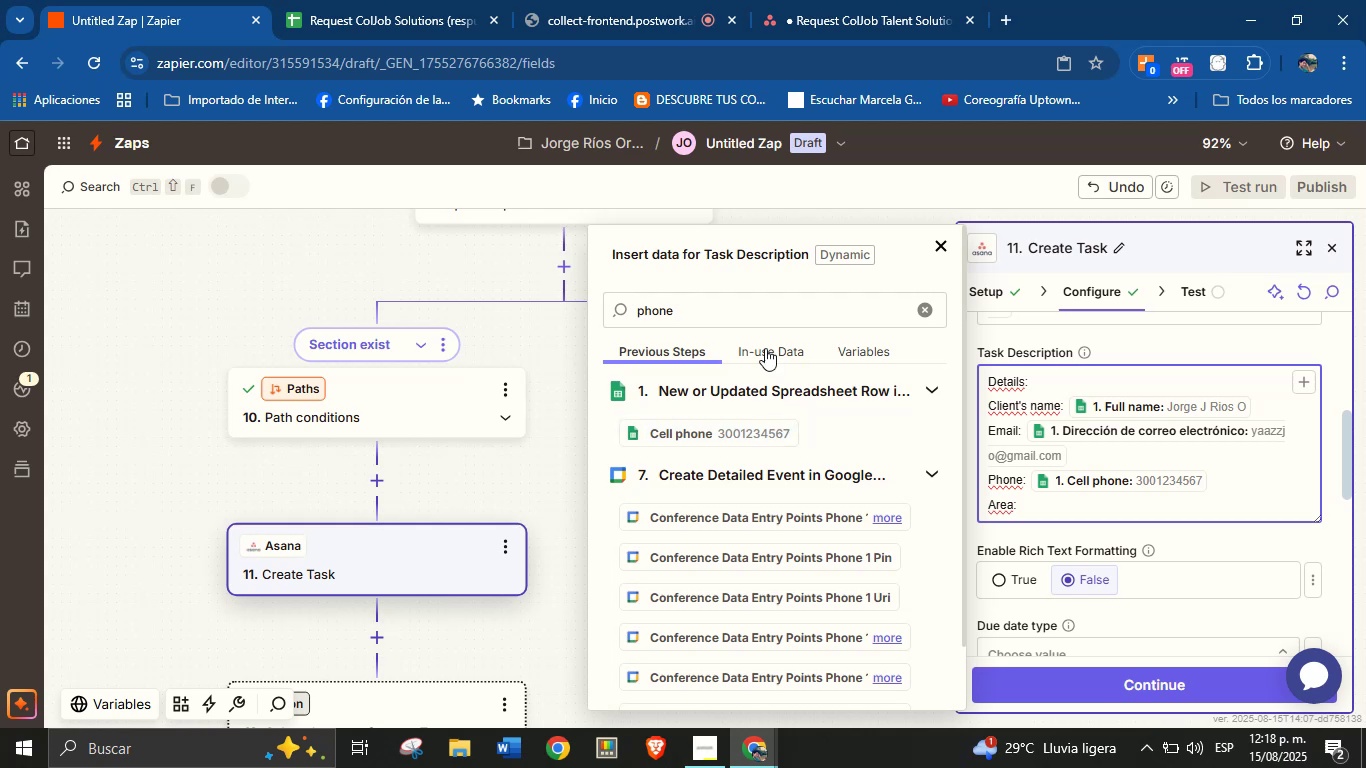 
double_click([765, 308])
 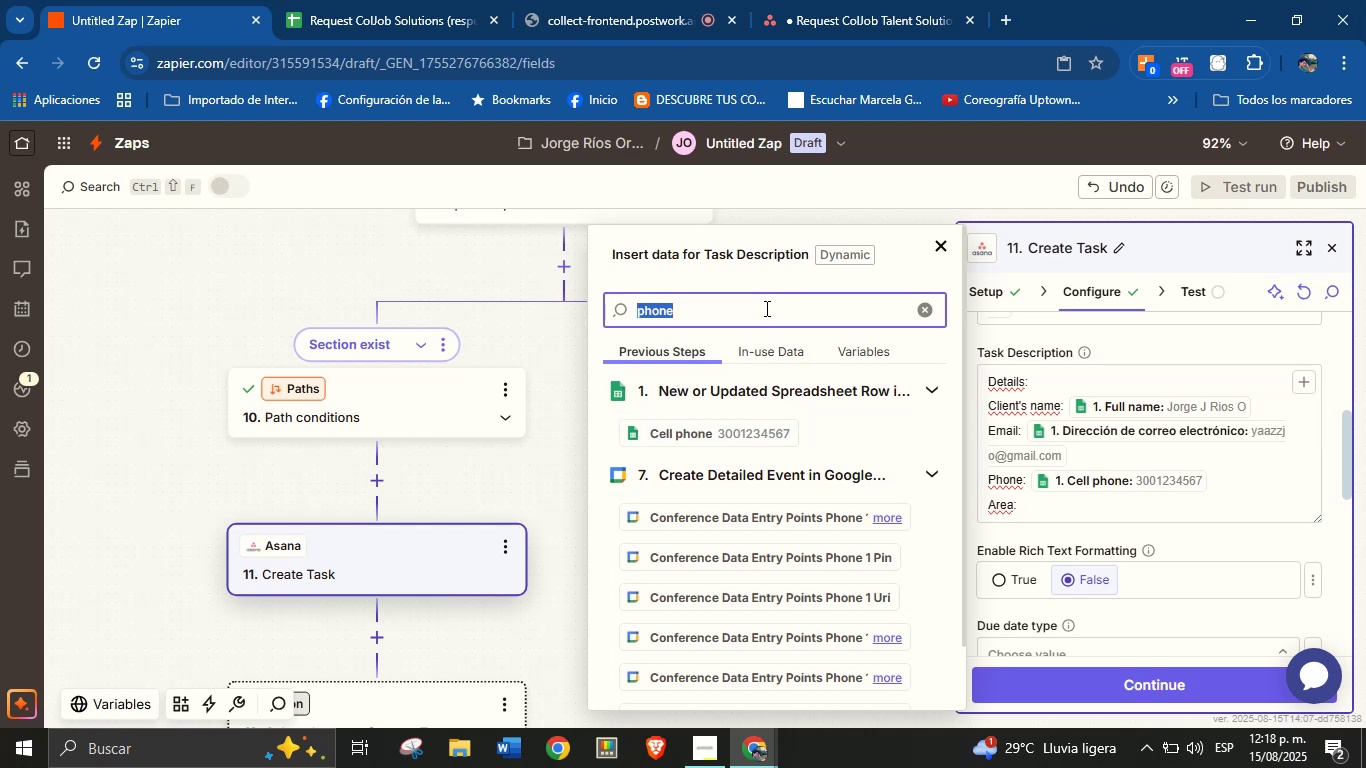 
type(ara)
key(Backspace)
type(ea)
 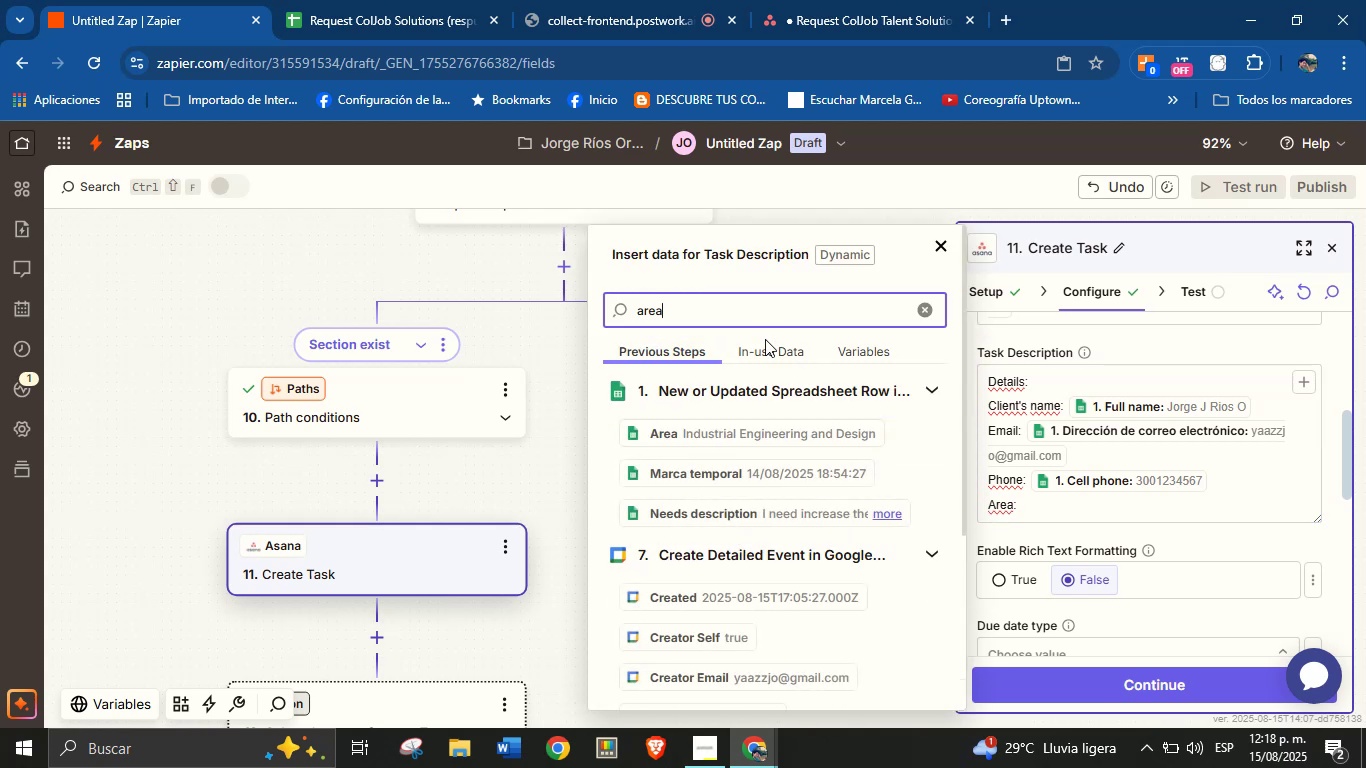 
left_click([763, 438])
 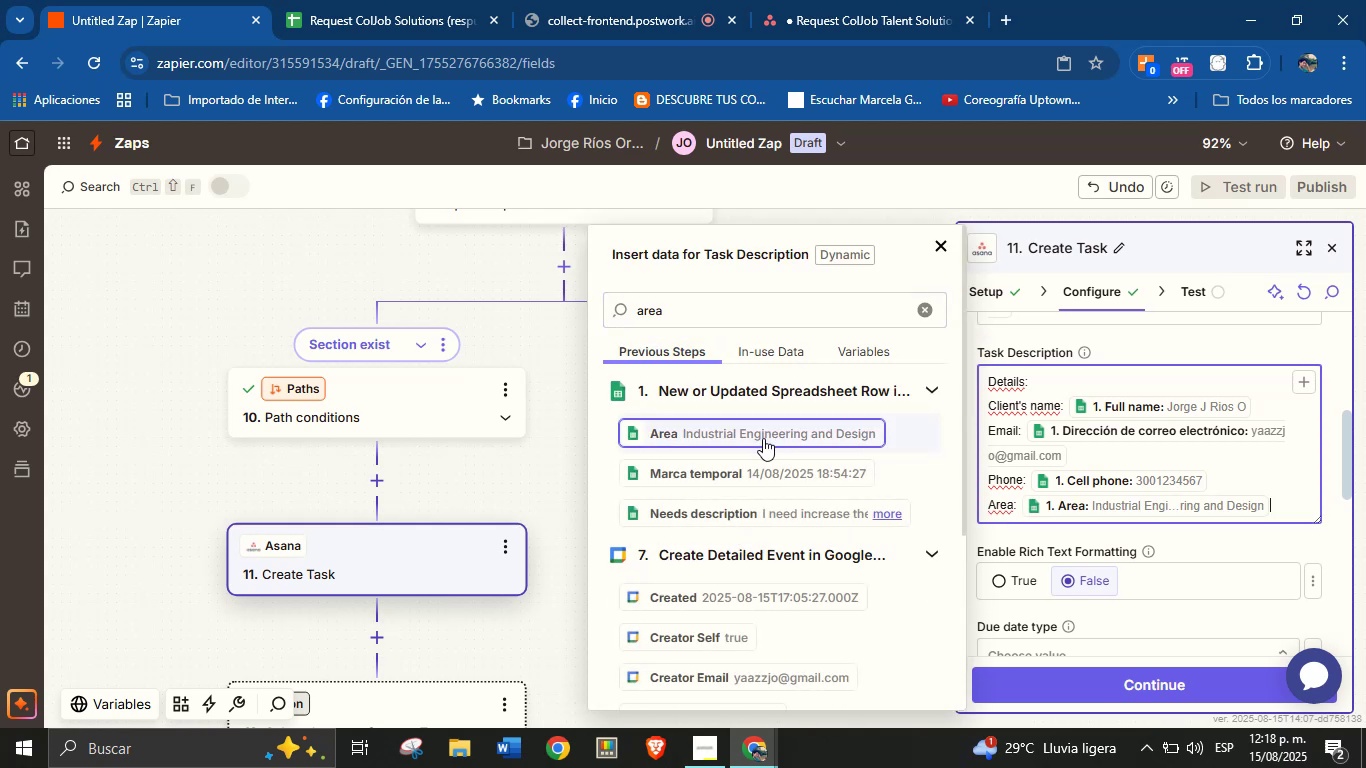 
key(Enter)
 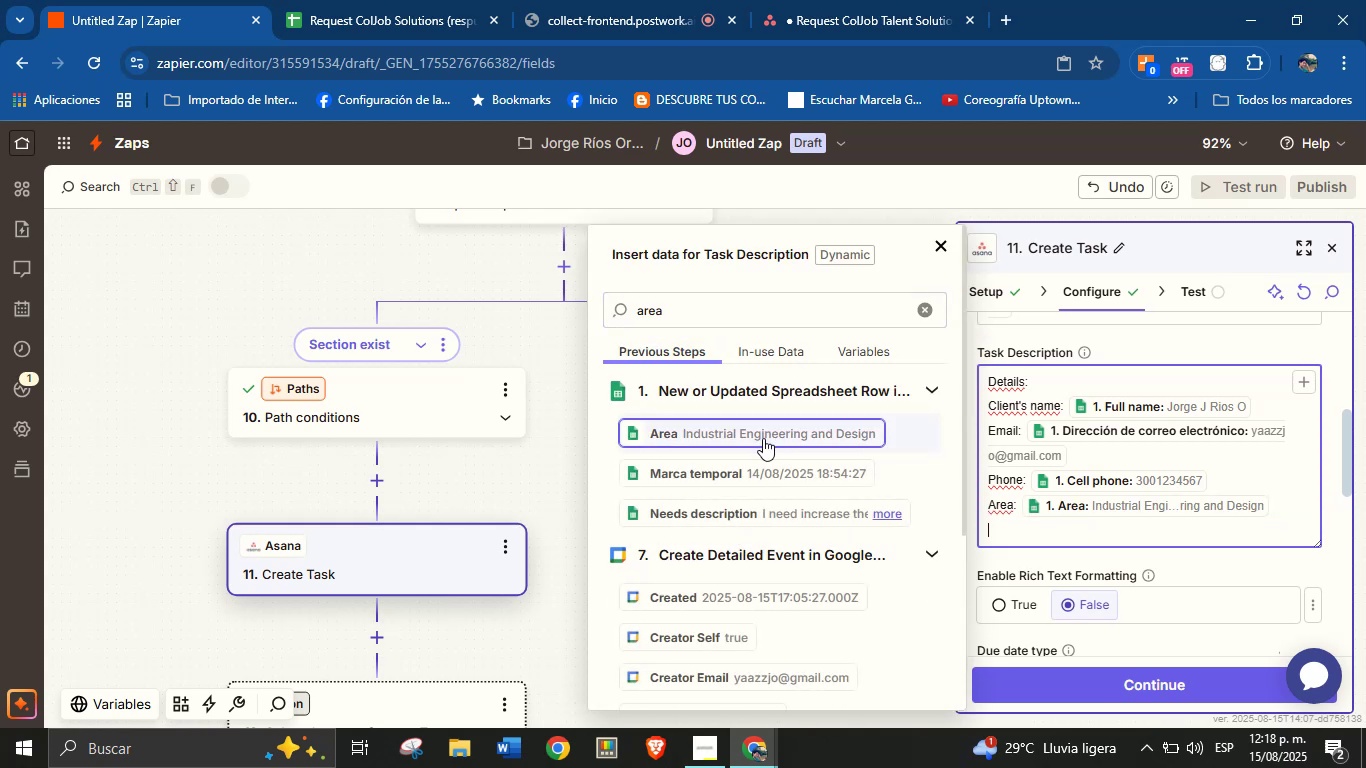 
type(Descripri)
key(Backspace)
key(Backspace)
type(tin)
key(Backspace)
type(on> )
 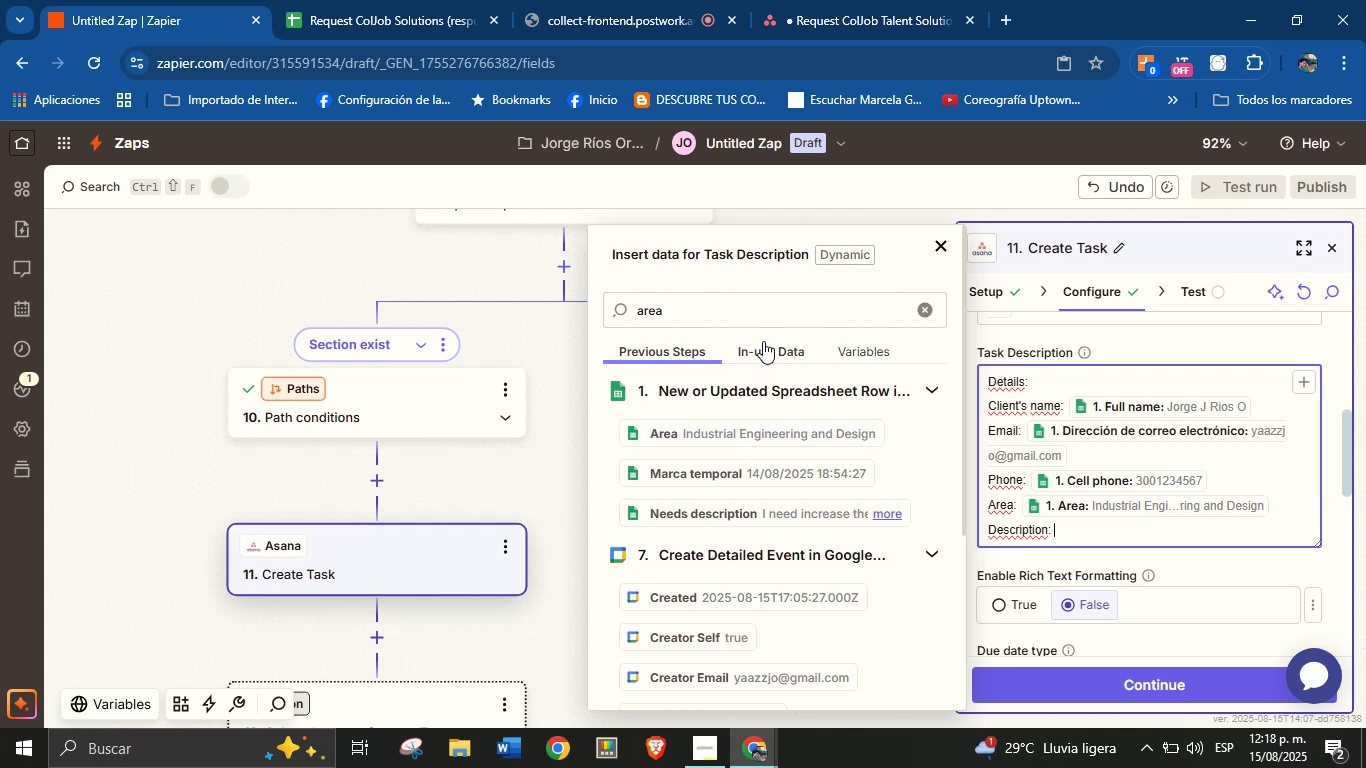 
double_click([769, 311])
 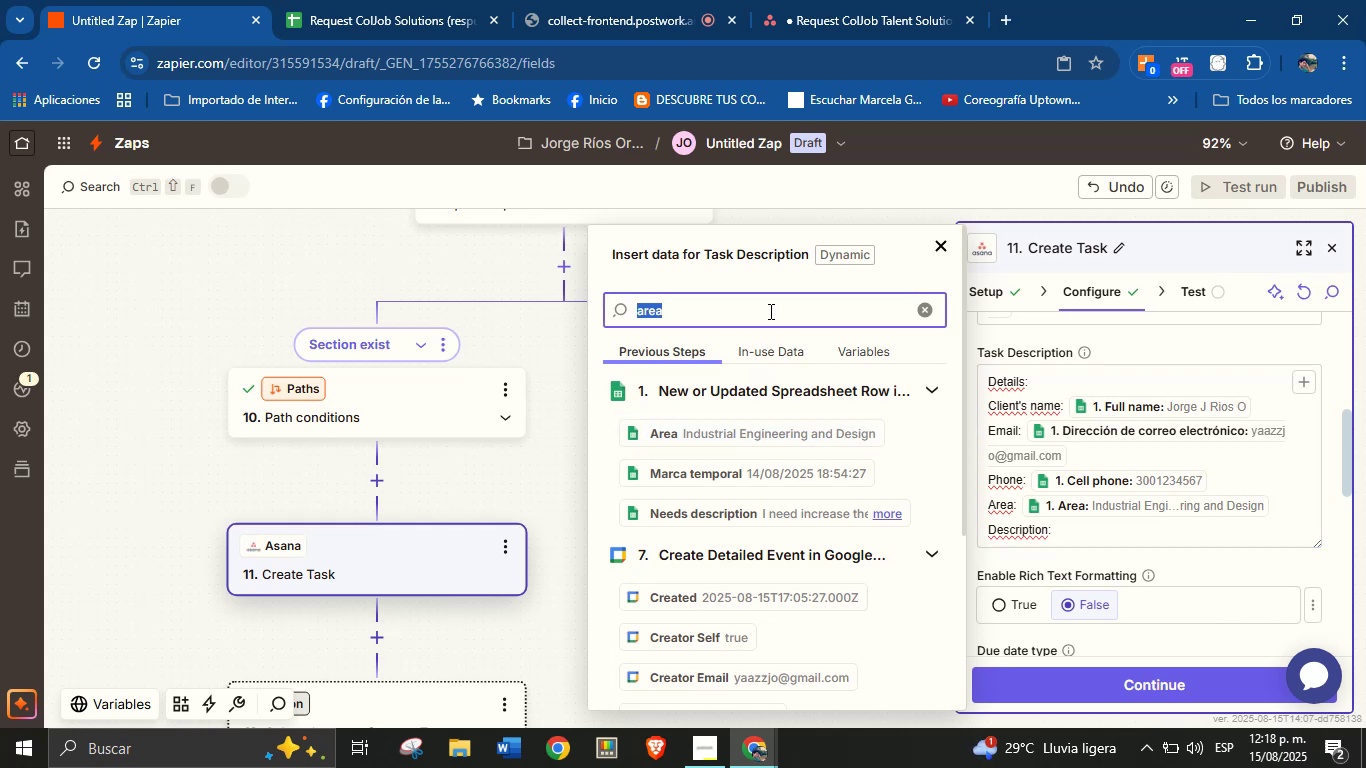 
type(des)
 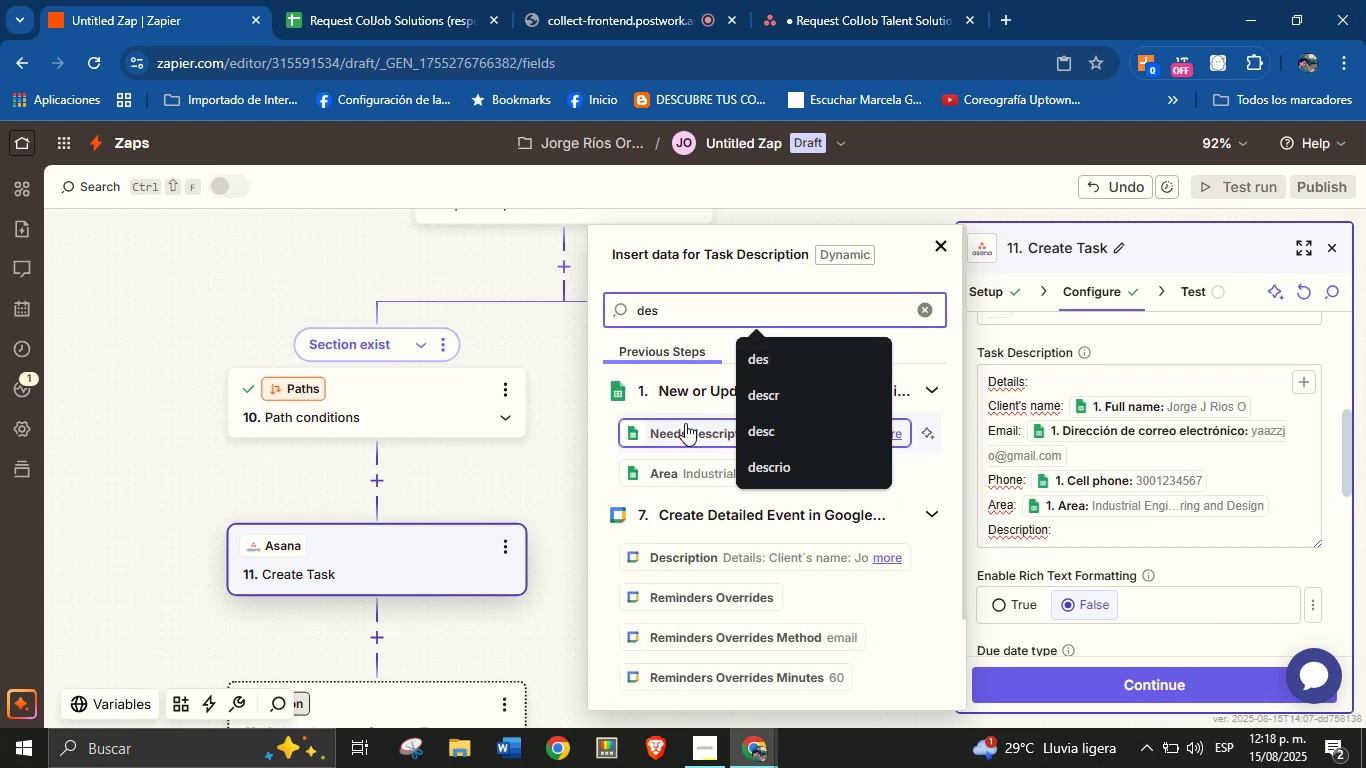 
left_click([684, 424])
 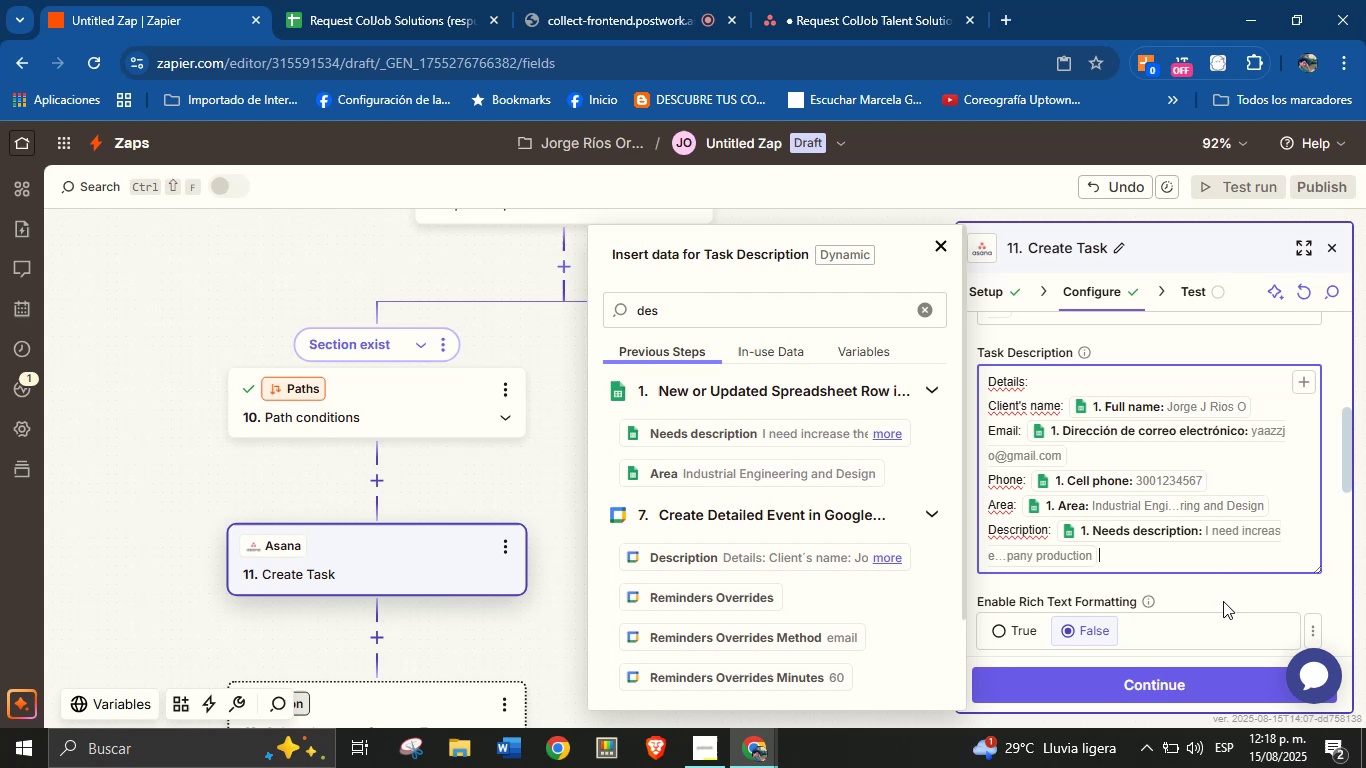 
left_click([1223, 586])
 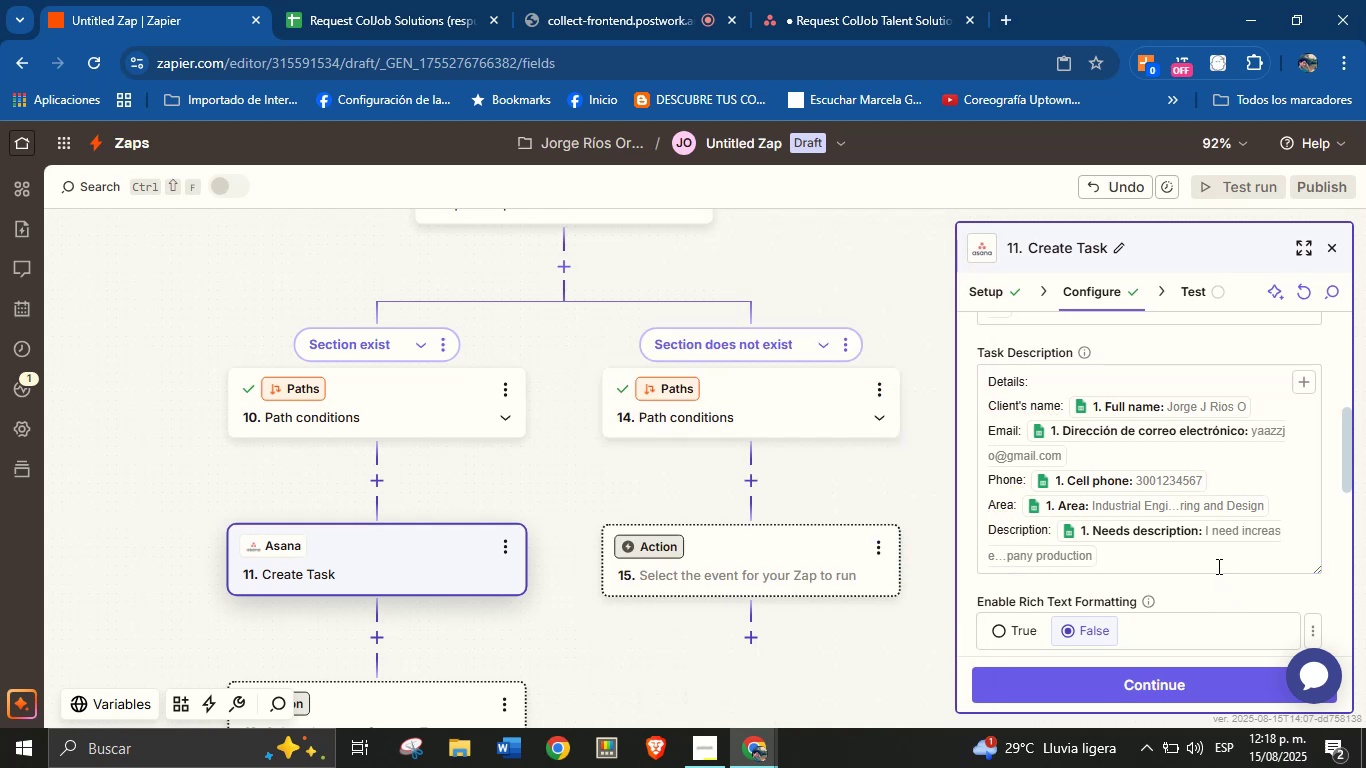 
left_click([1216, 562])
 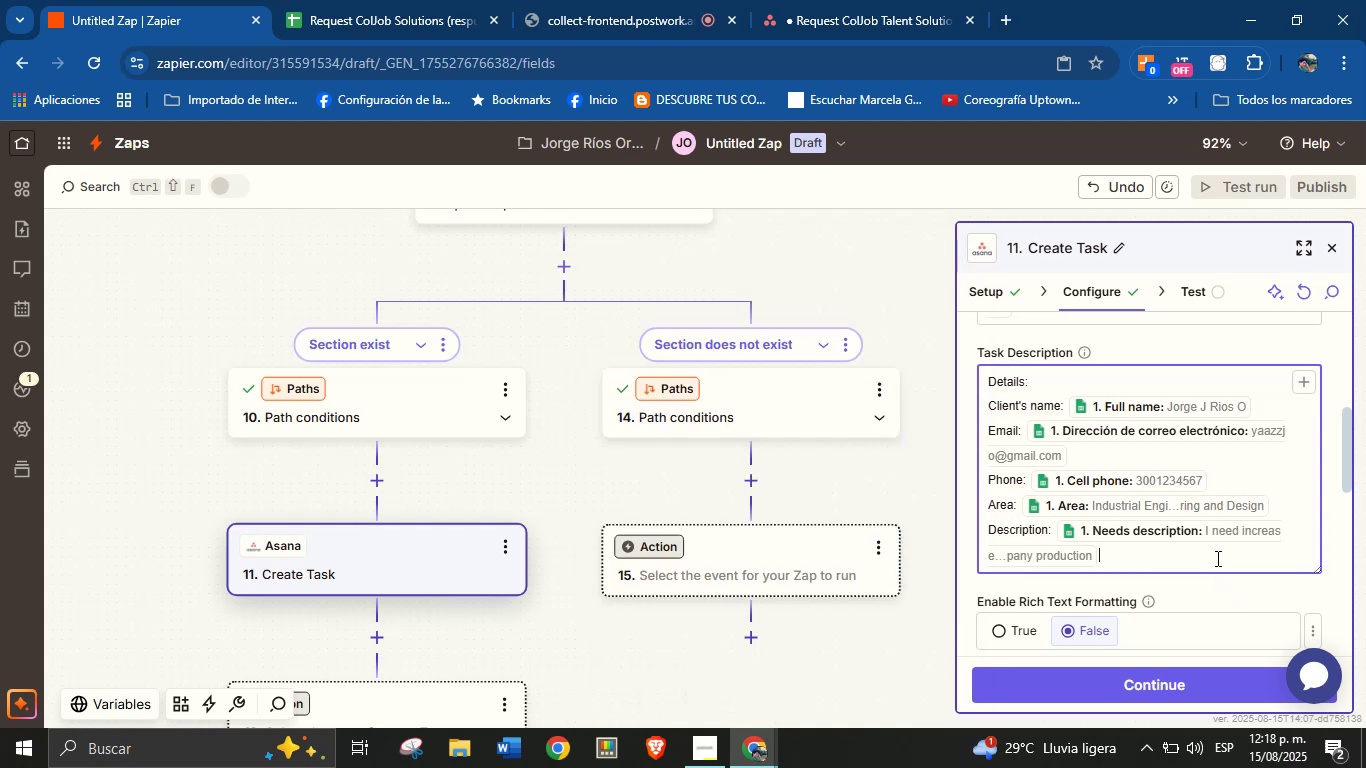 
key(Enter)
 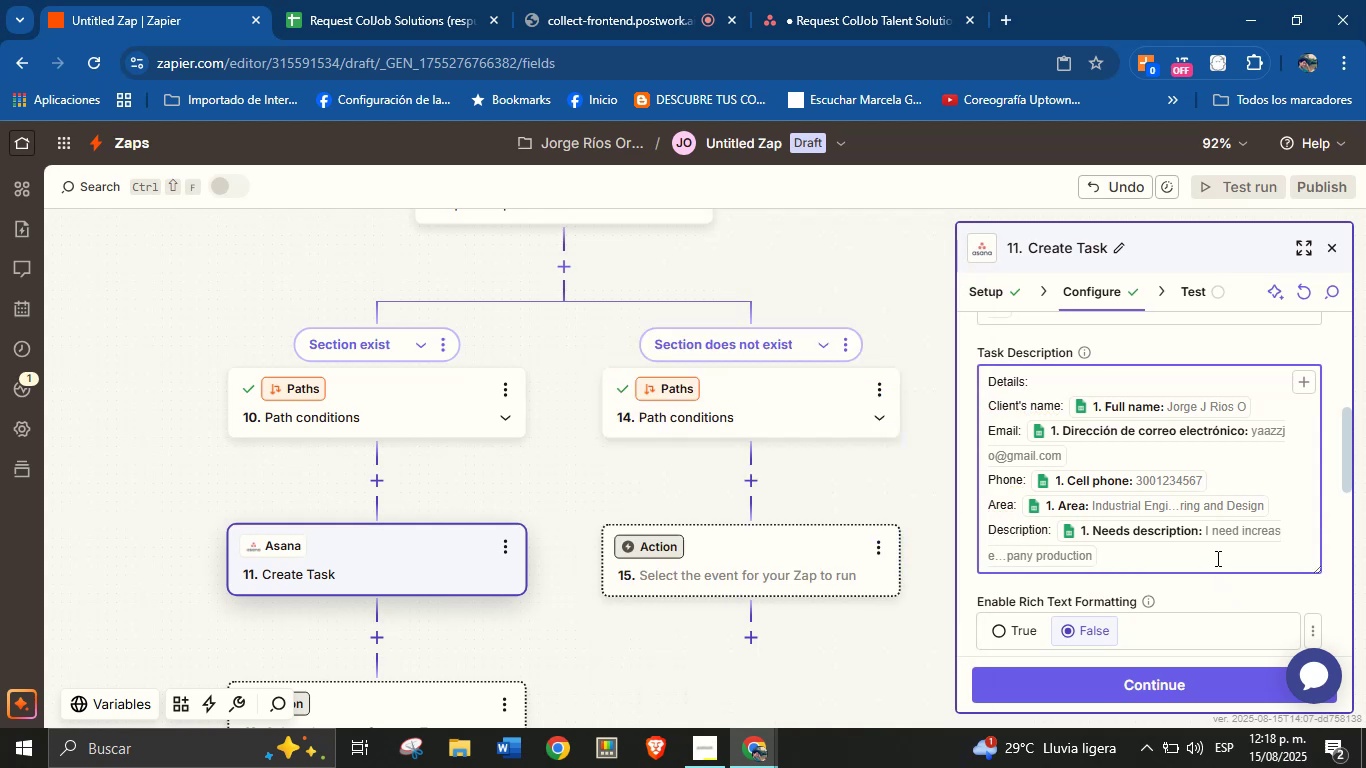 
key(Enter)
 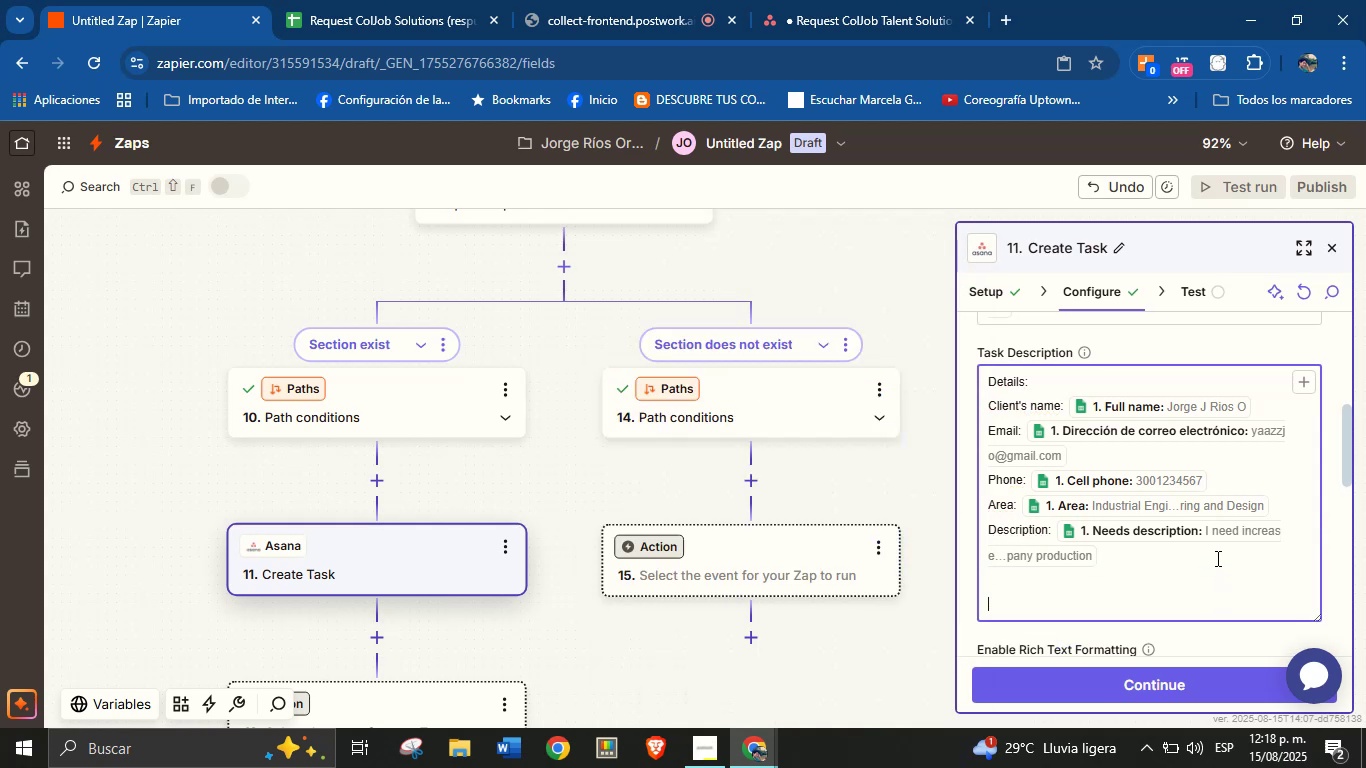 
type(Creation date> )
 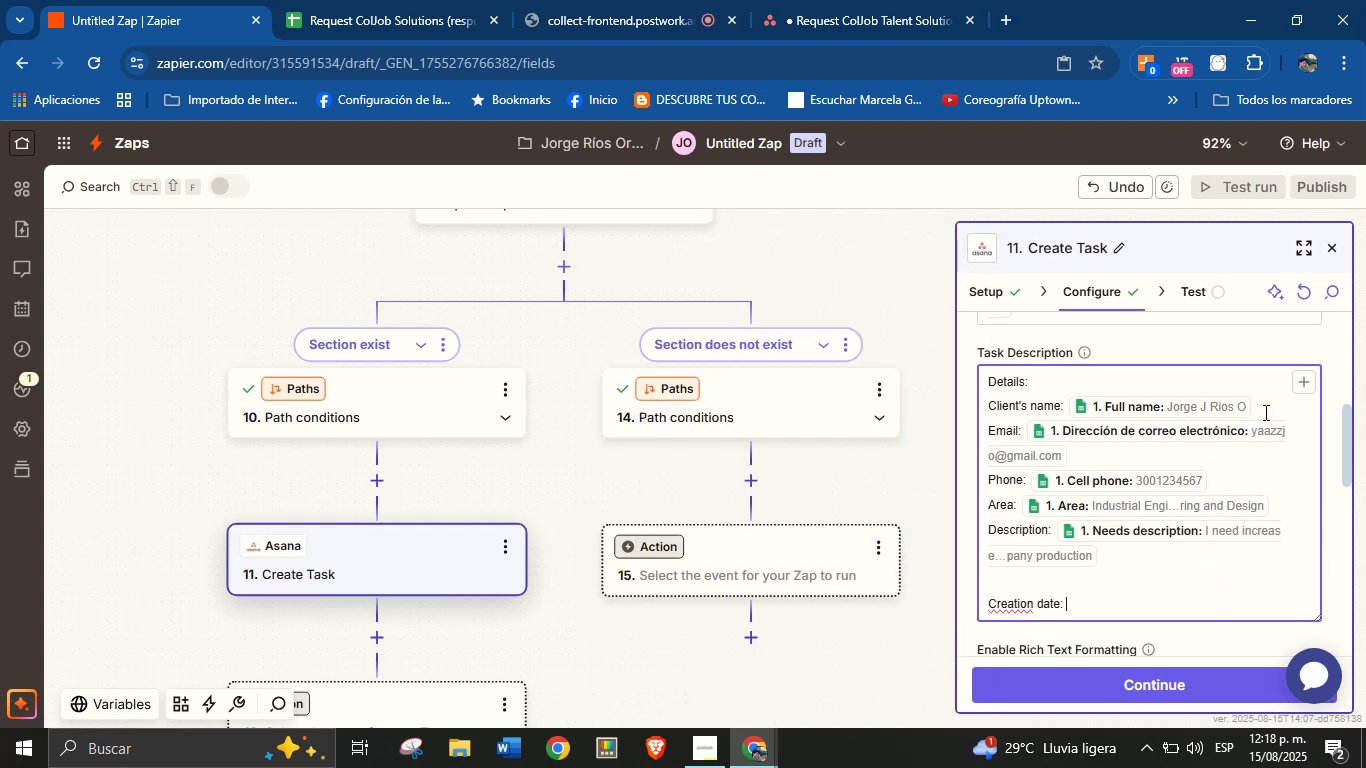 
left_click([1298, 388])
 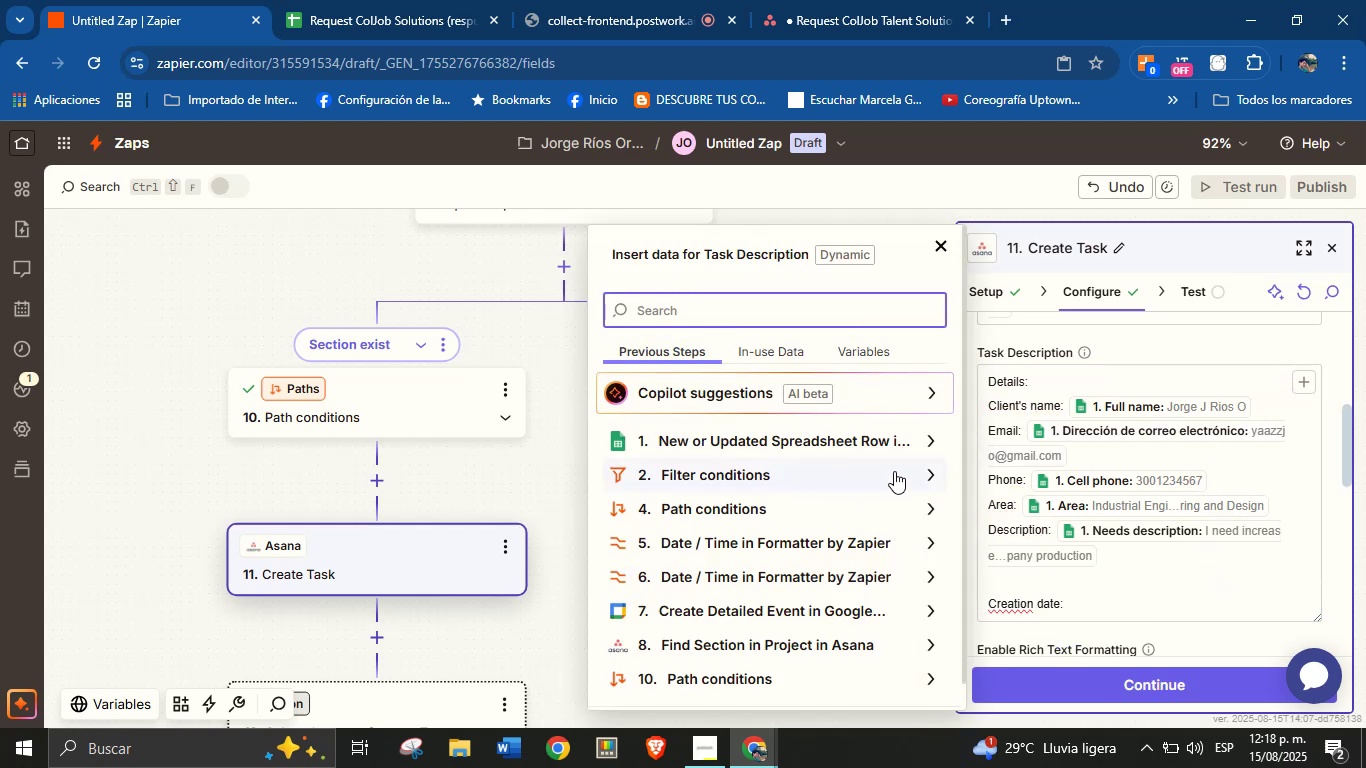 
left_click([923, 450])
 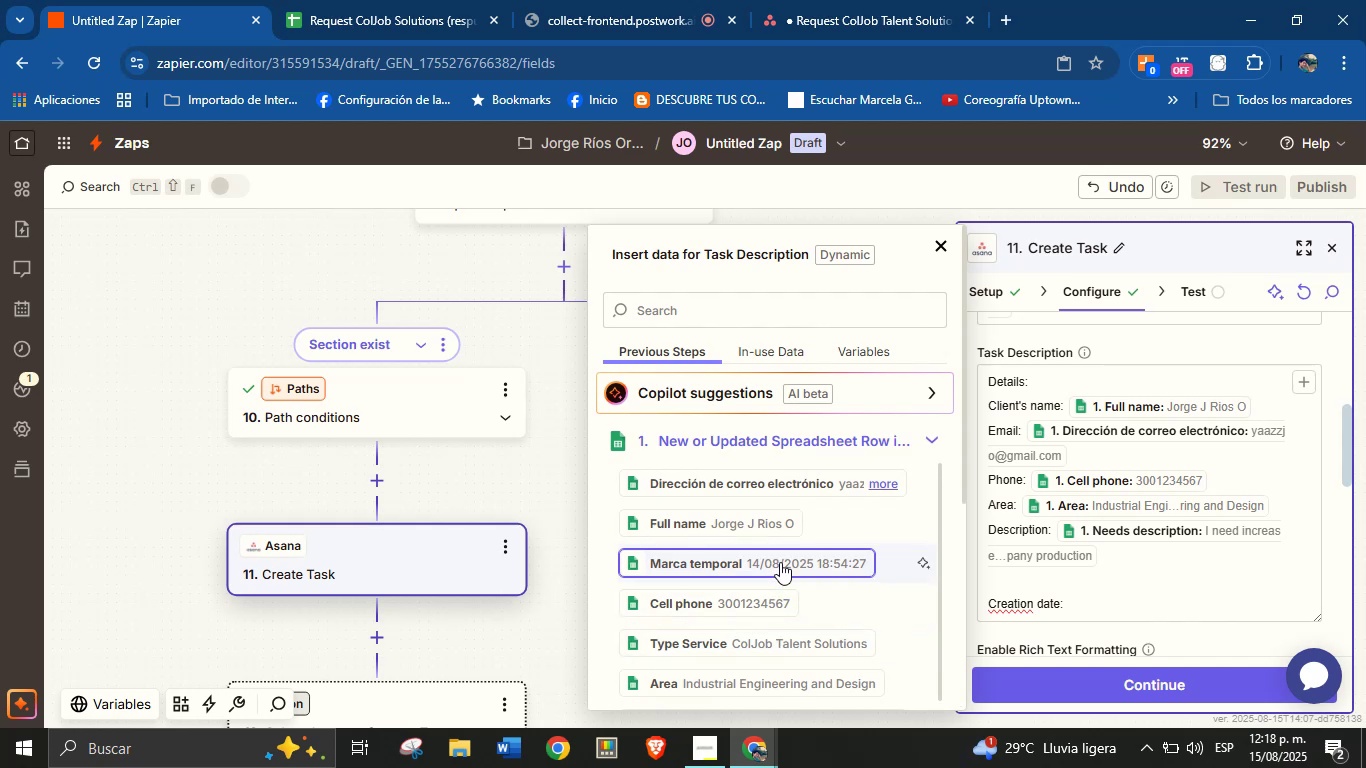 
left_click([780, 562])
 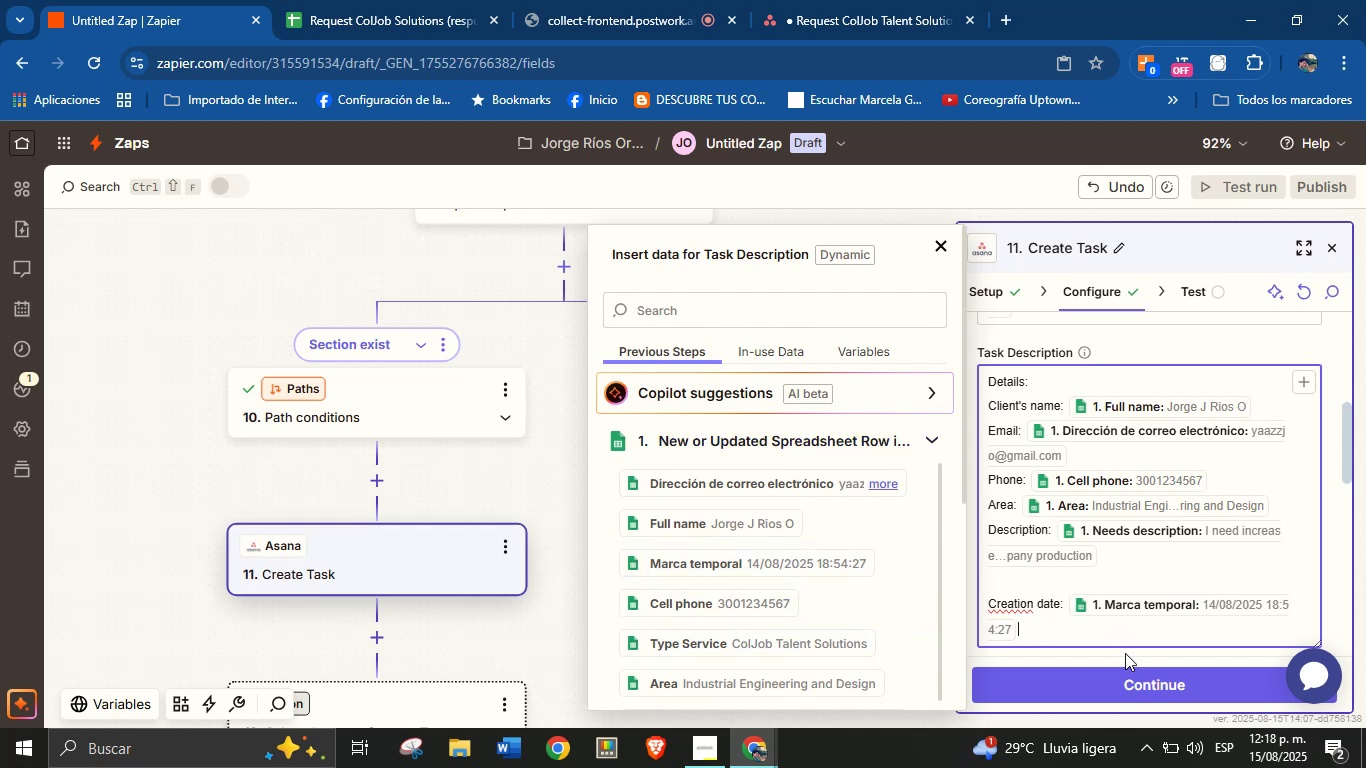 
left_click([1125, 649])
 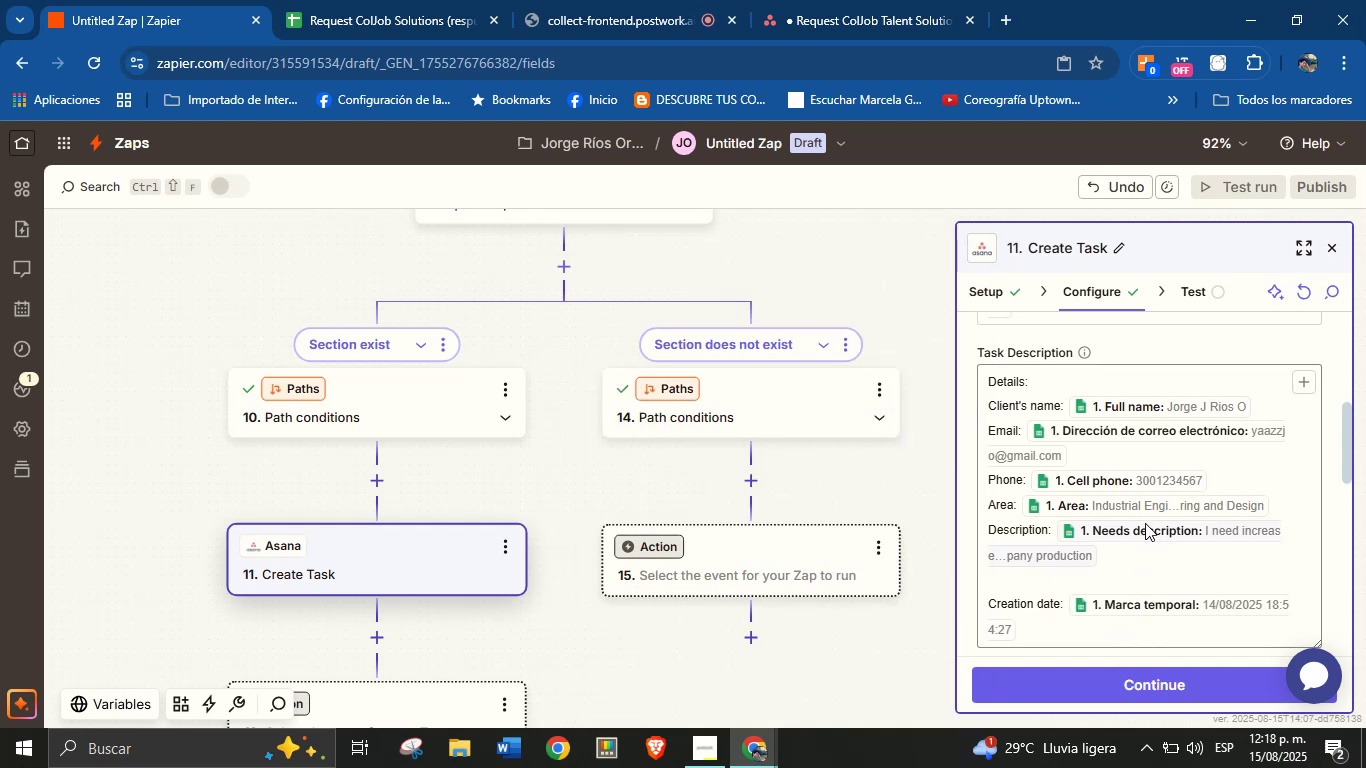 
scroll: coordinate [1135, 524], scroll_direction: up, amount: 1.0
 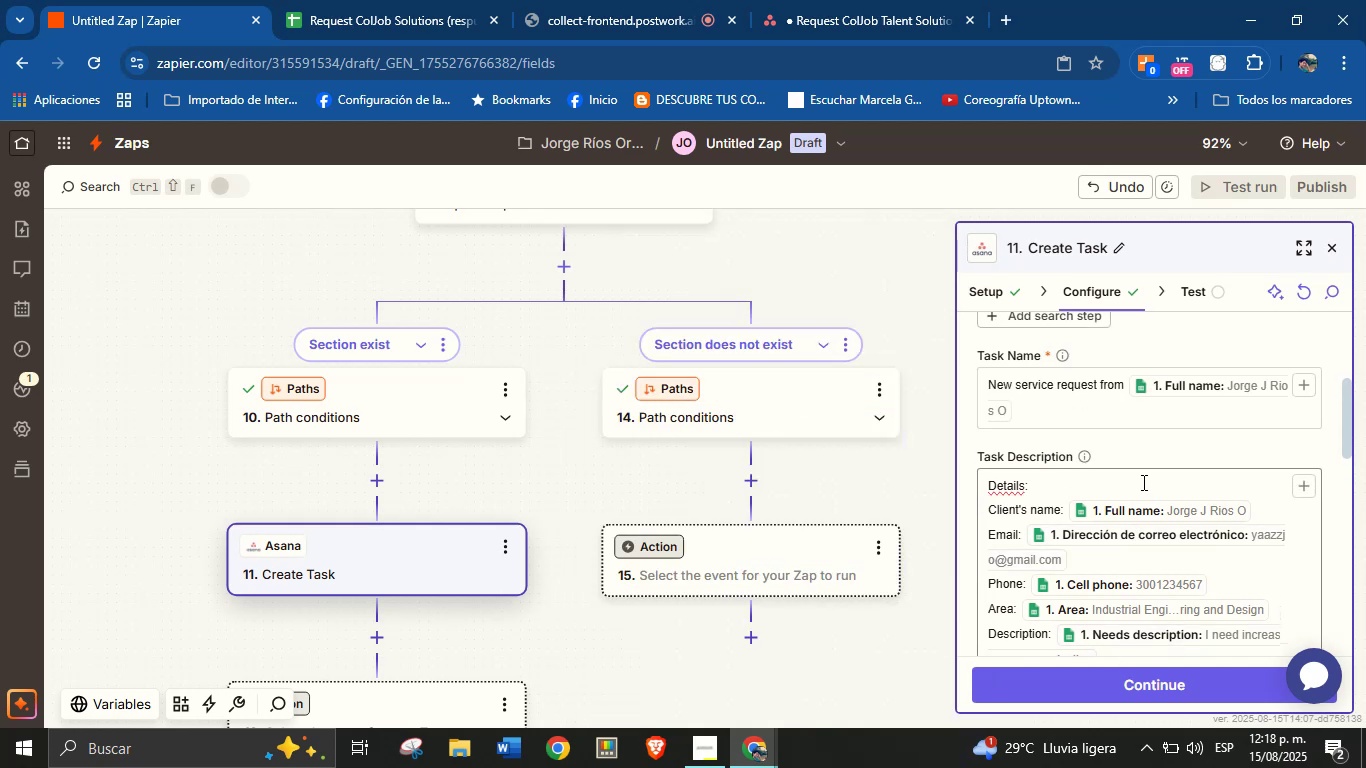 
scroll: coordinate [1142, 482], scroll_direction: down, amount: 1.0
 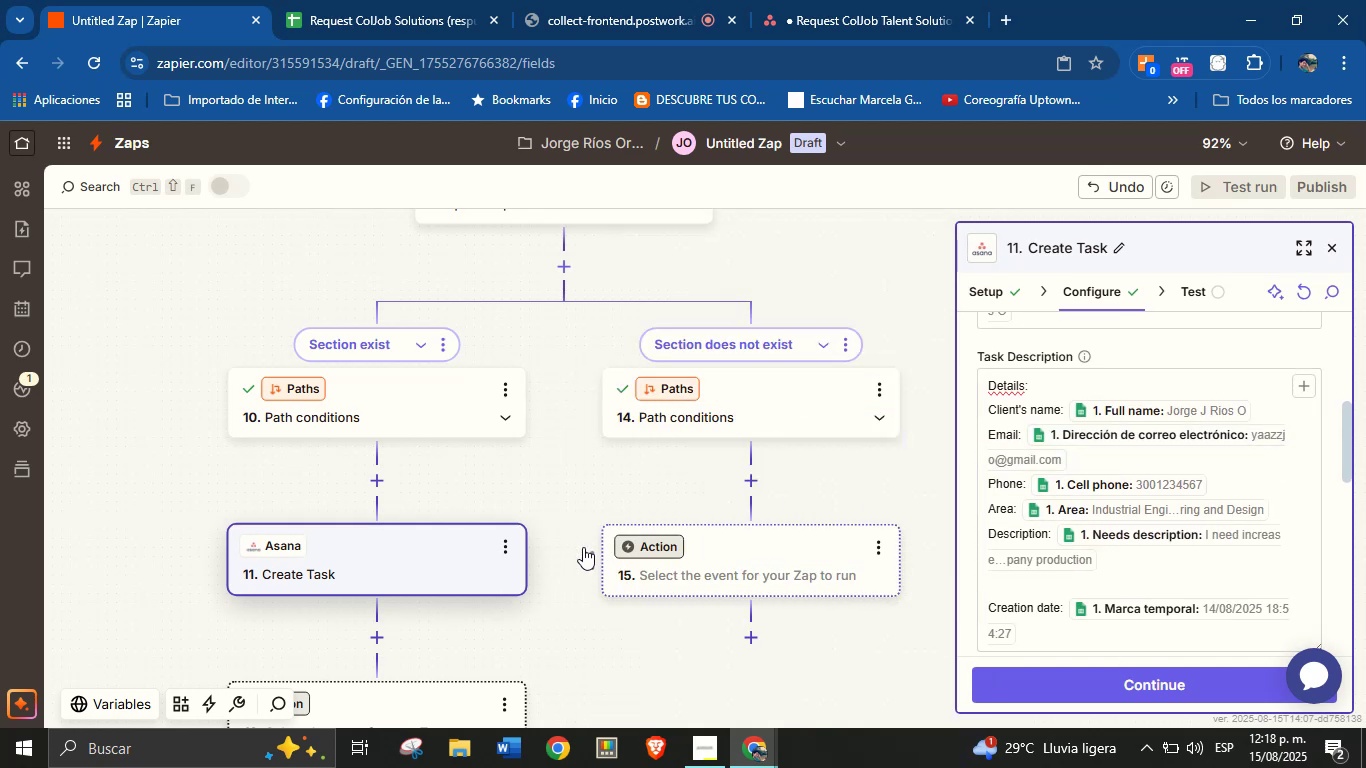 
left_click_drag(start_coordinate=[575, 474], to_coordinate=[584, 618])
 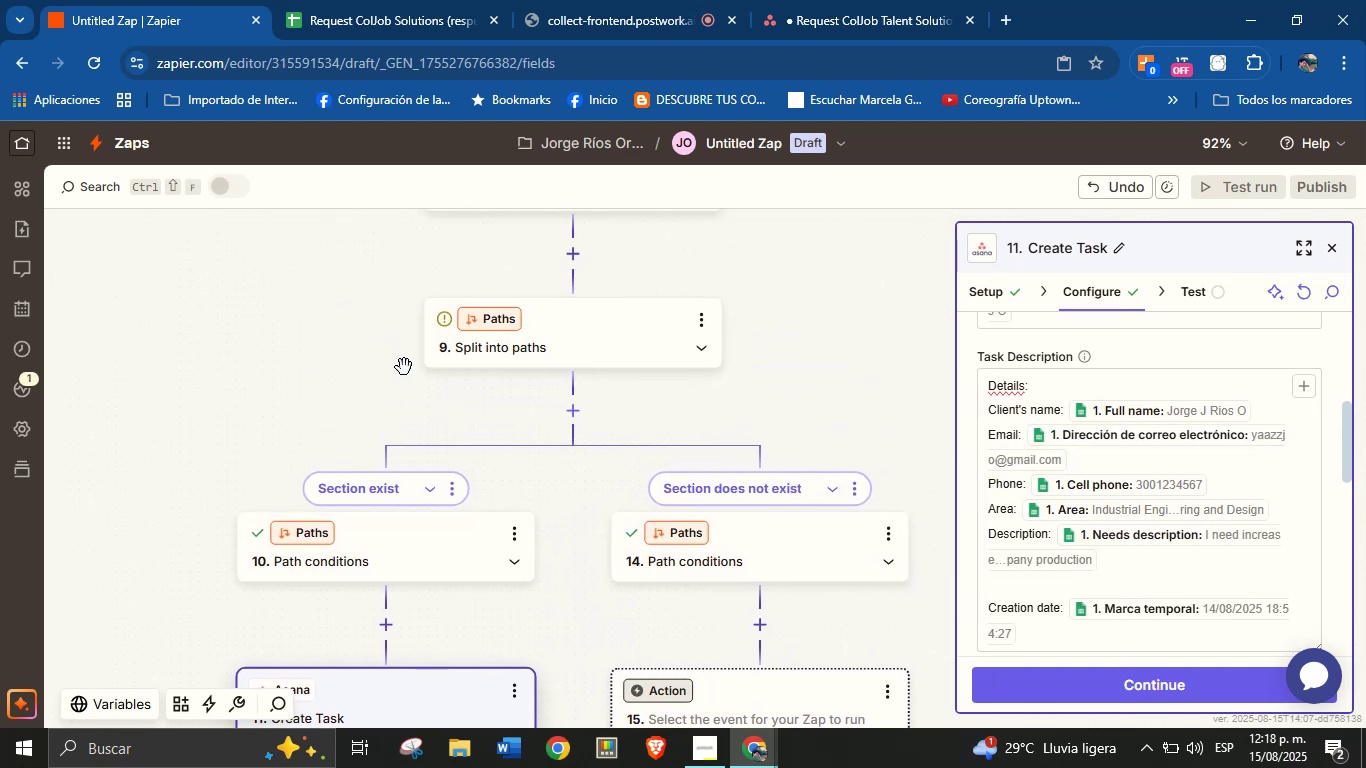 
left_click_drag(start_coordinate=[369, 353], to_coordinate=[372, 567])
 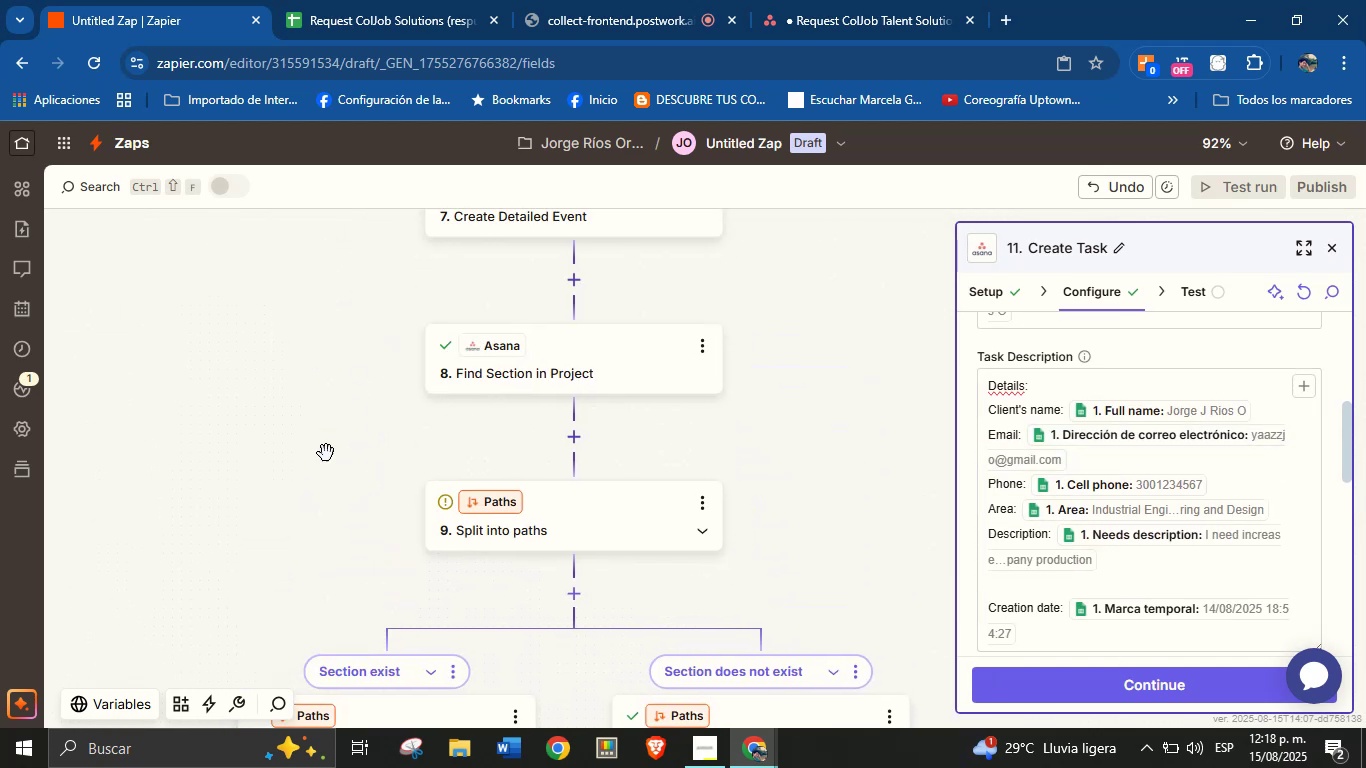 
left_click_drag(start_coordinate=[320, 429], to_coordinate=[293, 596])
 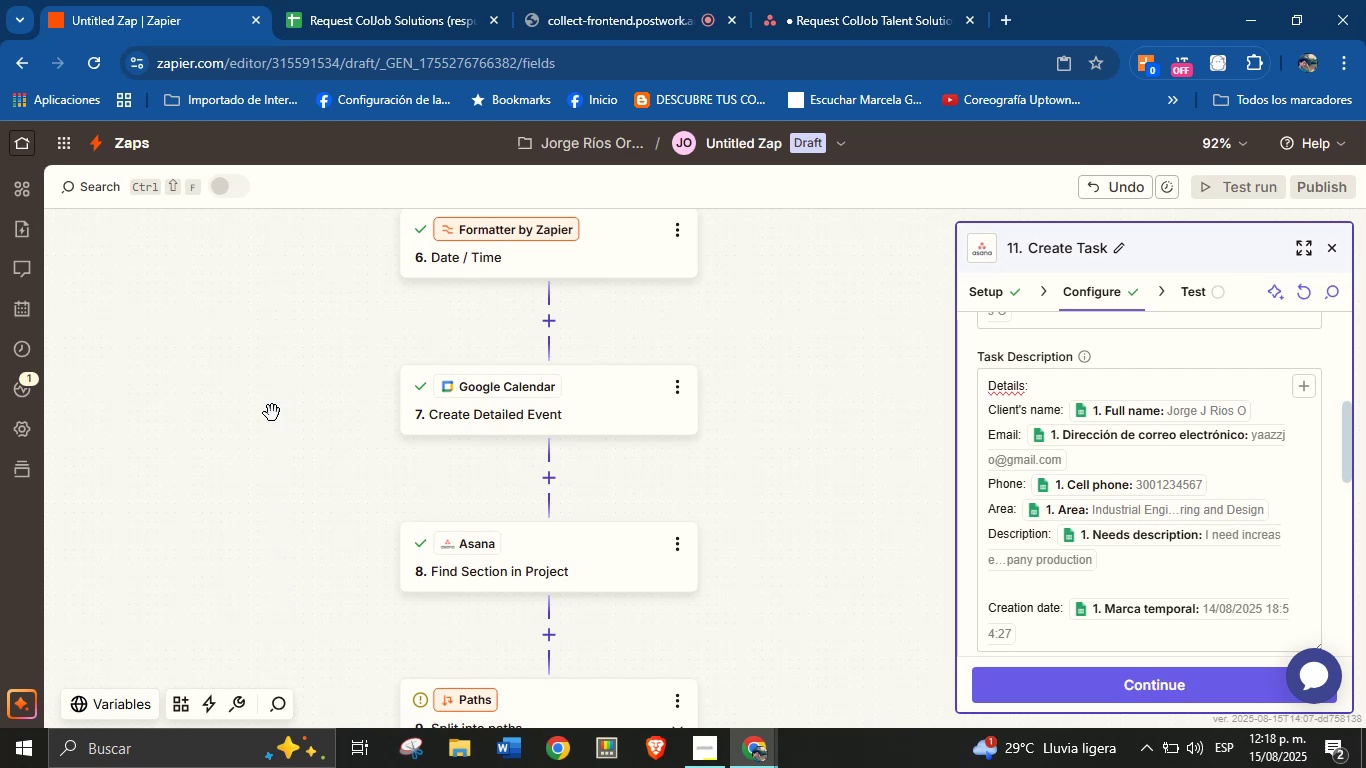 
left_click_drag(start_coordinate=[284, 529], to_coordinate=[300, 350])
 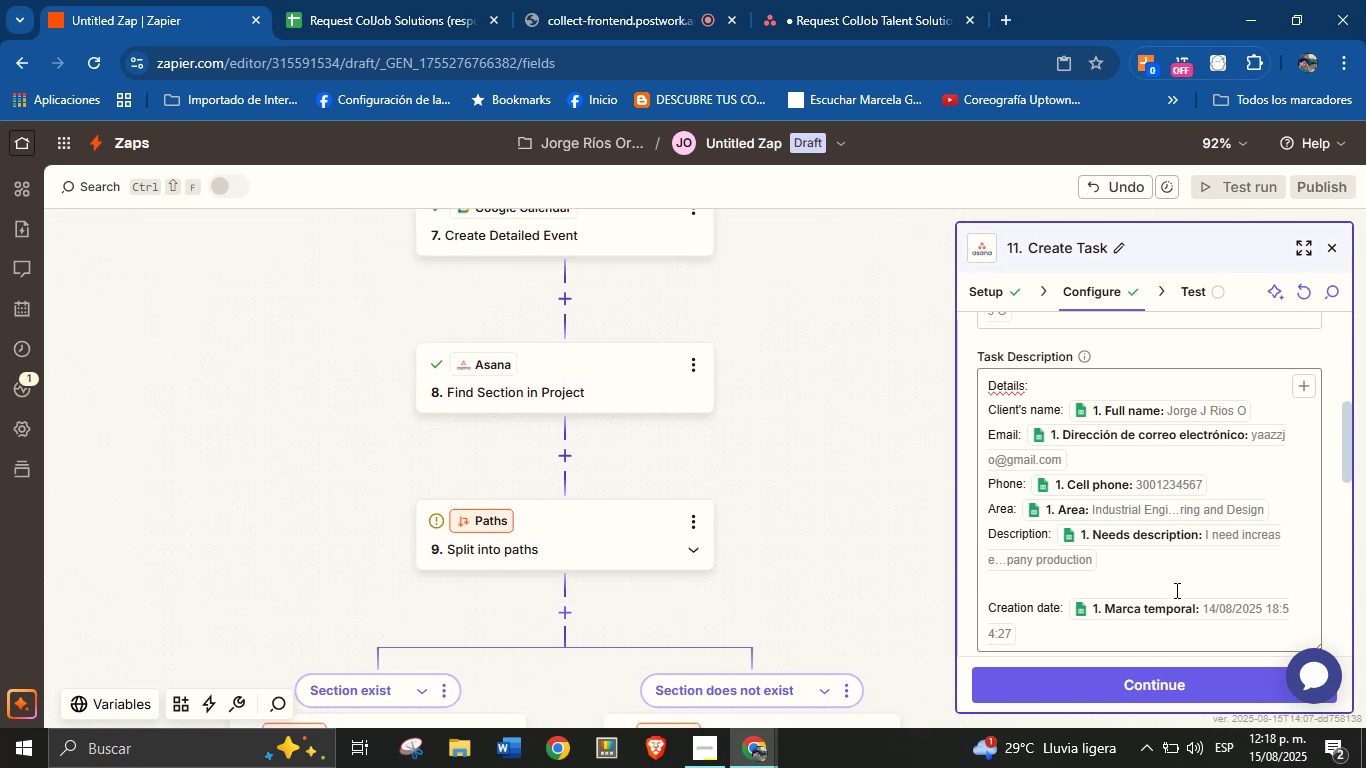 
left_click([1177, 573])
 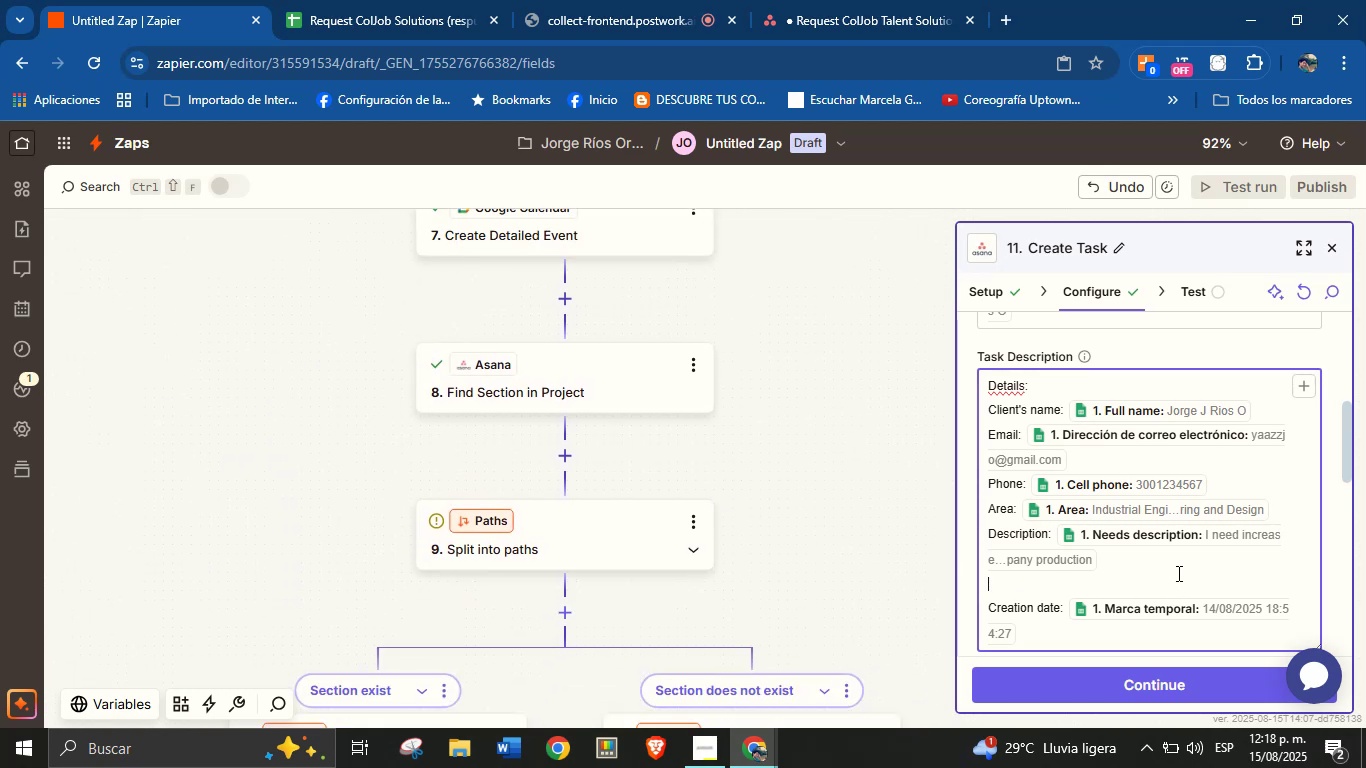 
type(Eveny)
key(Backspace)
type(t> )
 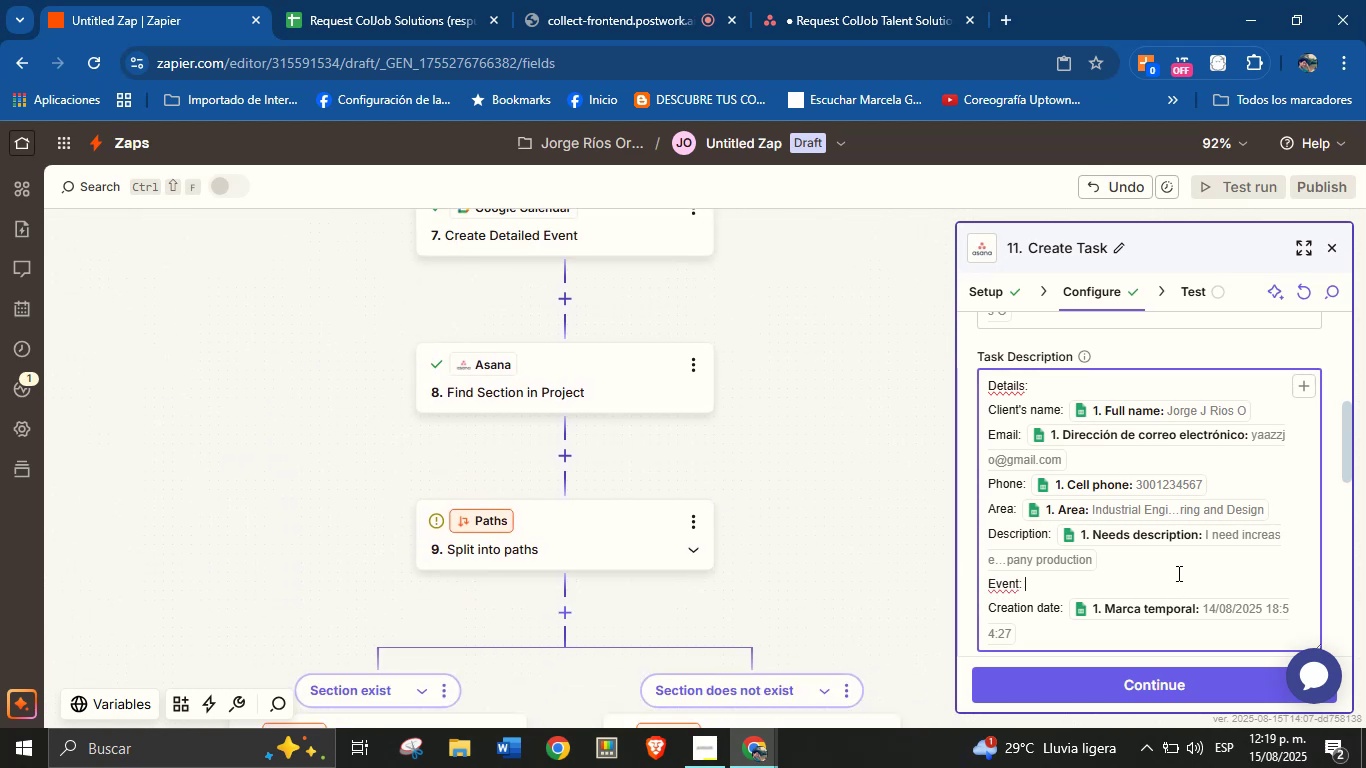 
left_click([1295, 381])
 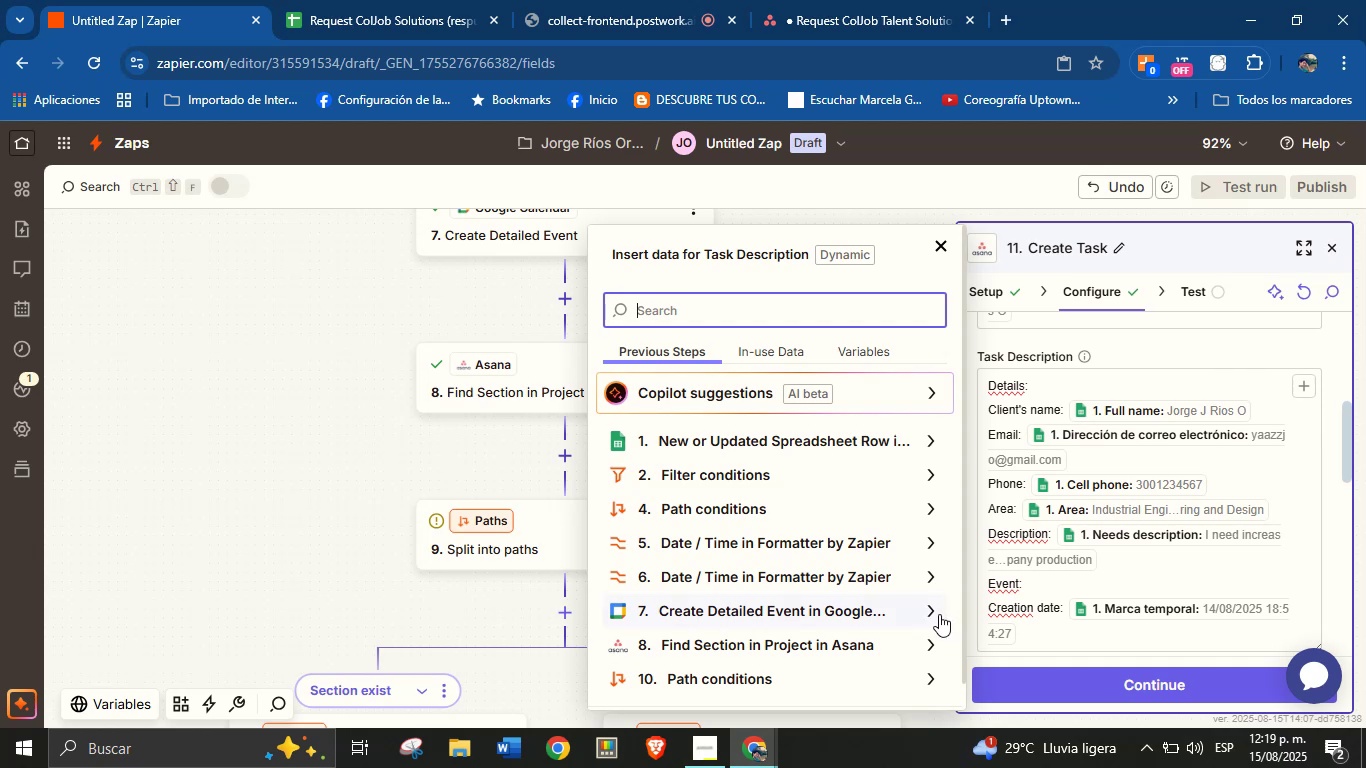 
left_click([932, 607])
 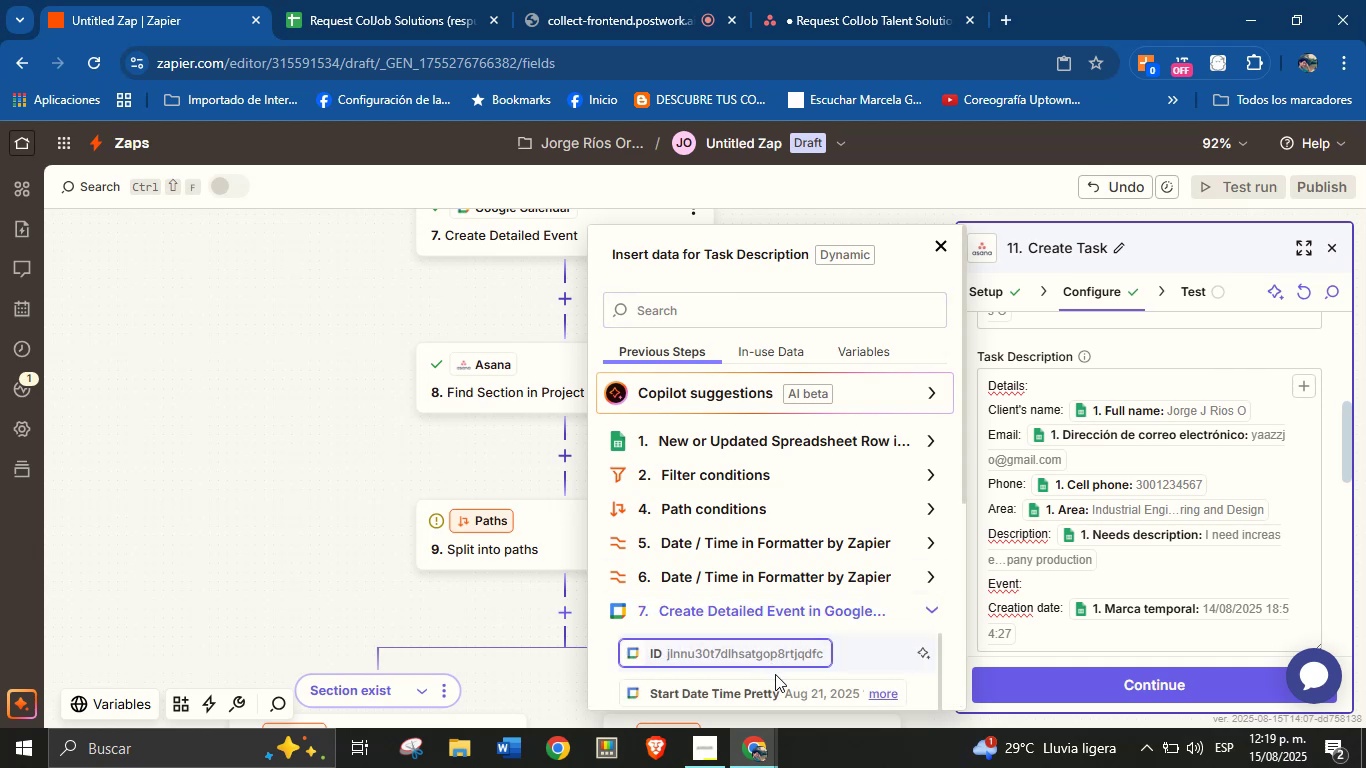 
scroll: coordinate [804, 541], scroll_direction: down, amount: 1.0
 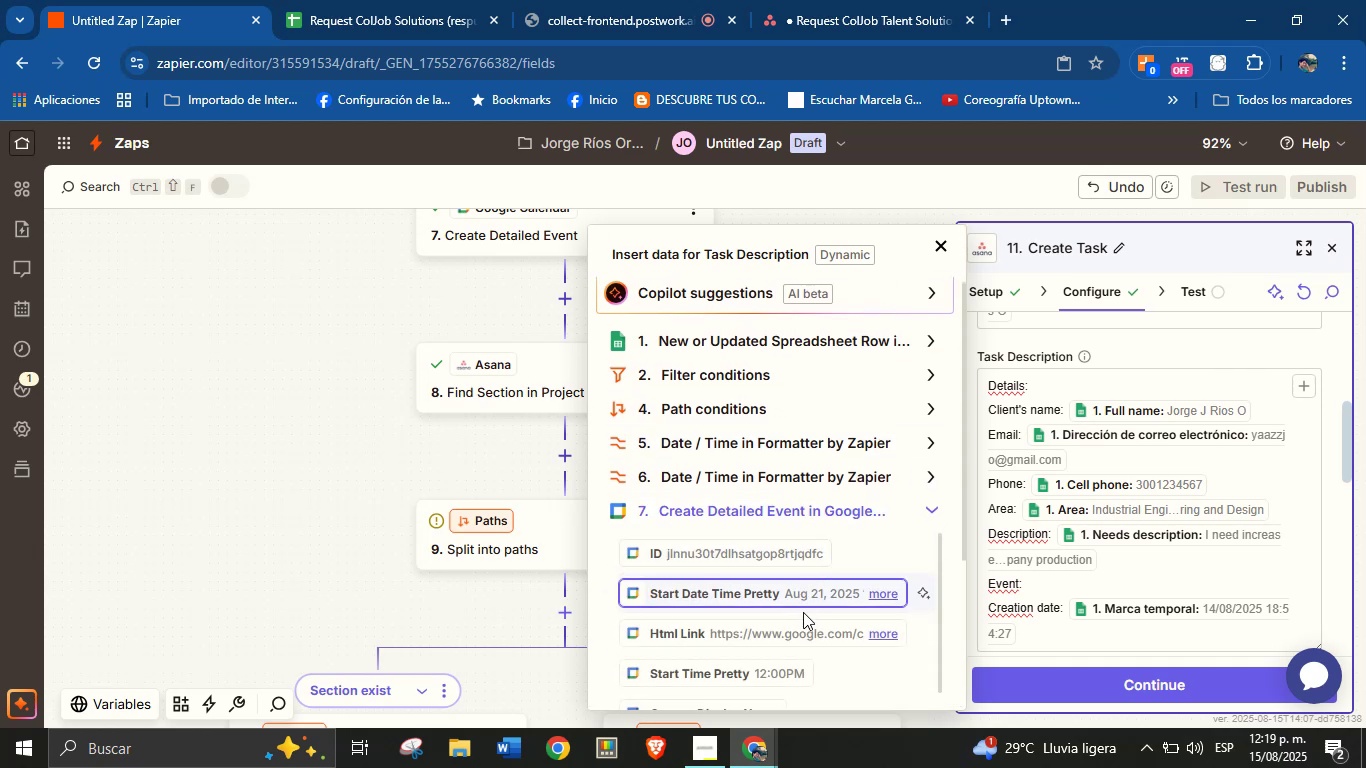 
left_click([803, 625])
 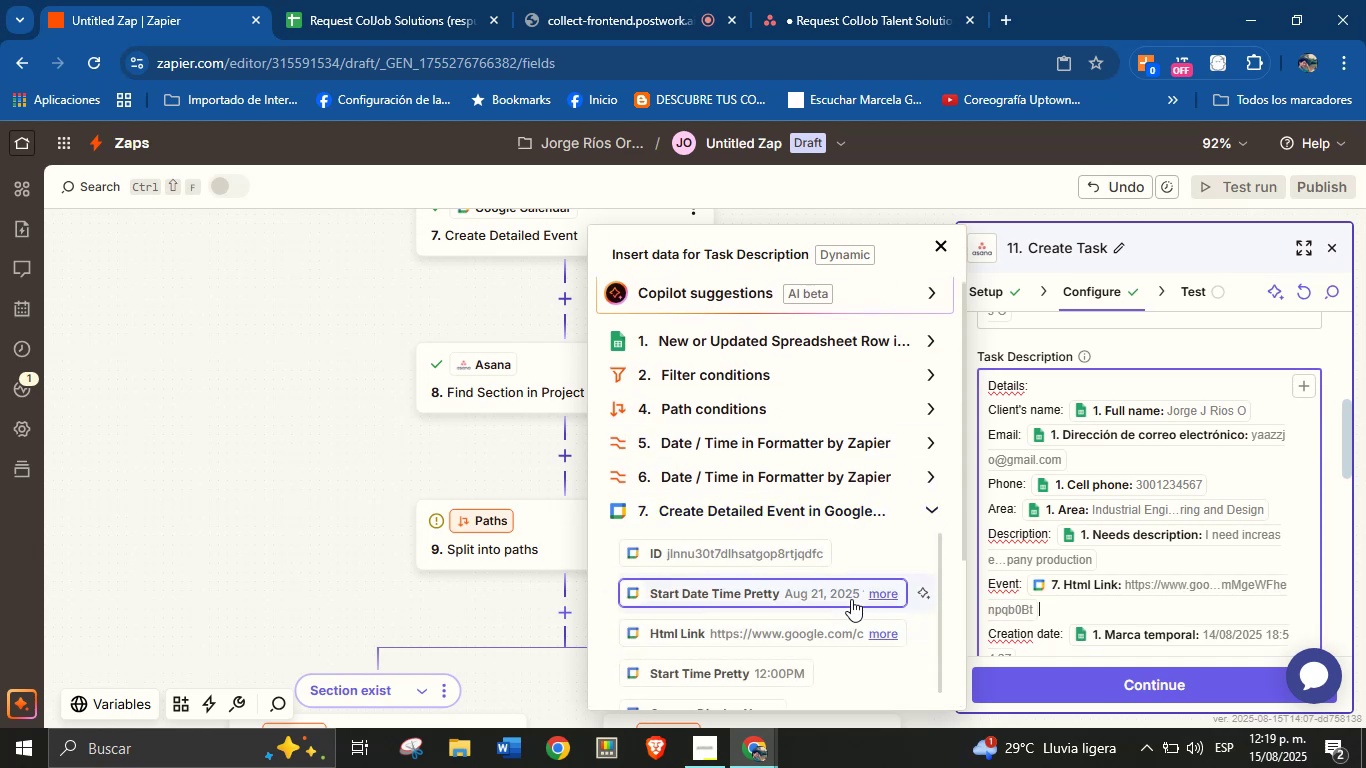 
key(Enter)
 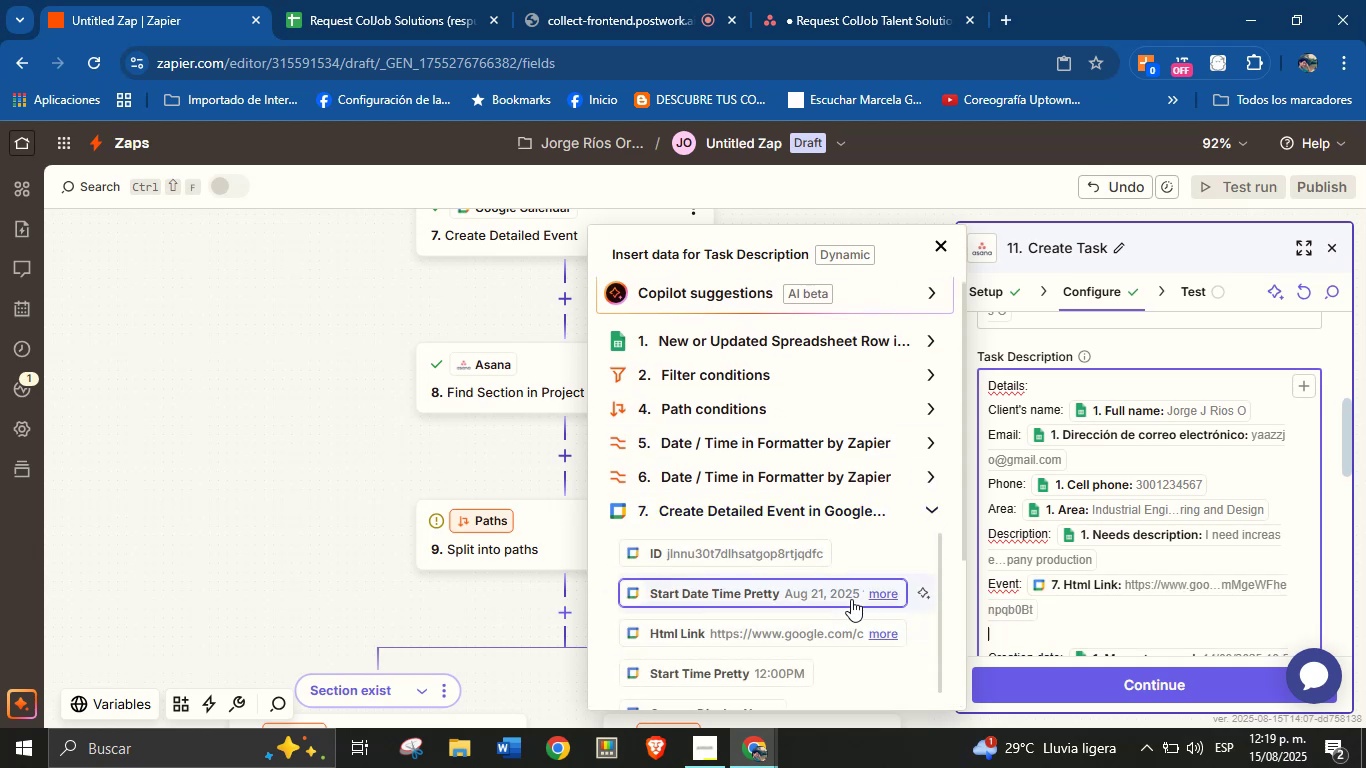 
type(Da)
key(Backspace)
key(Backspace)
type(Meeting date ^ time> )
 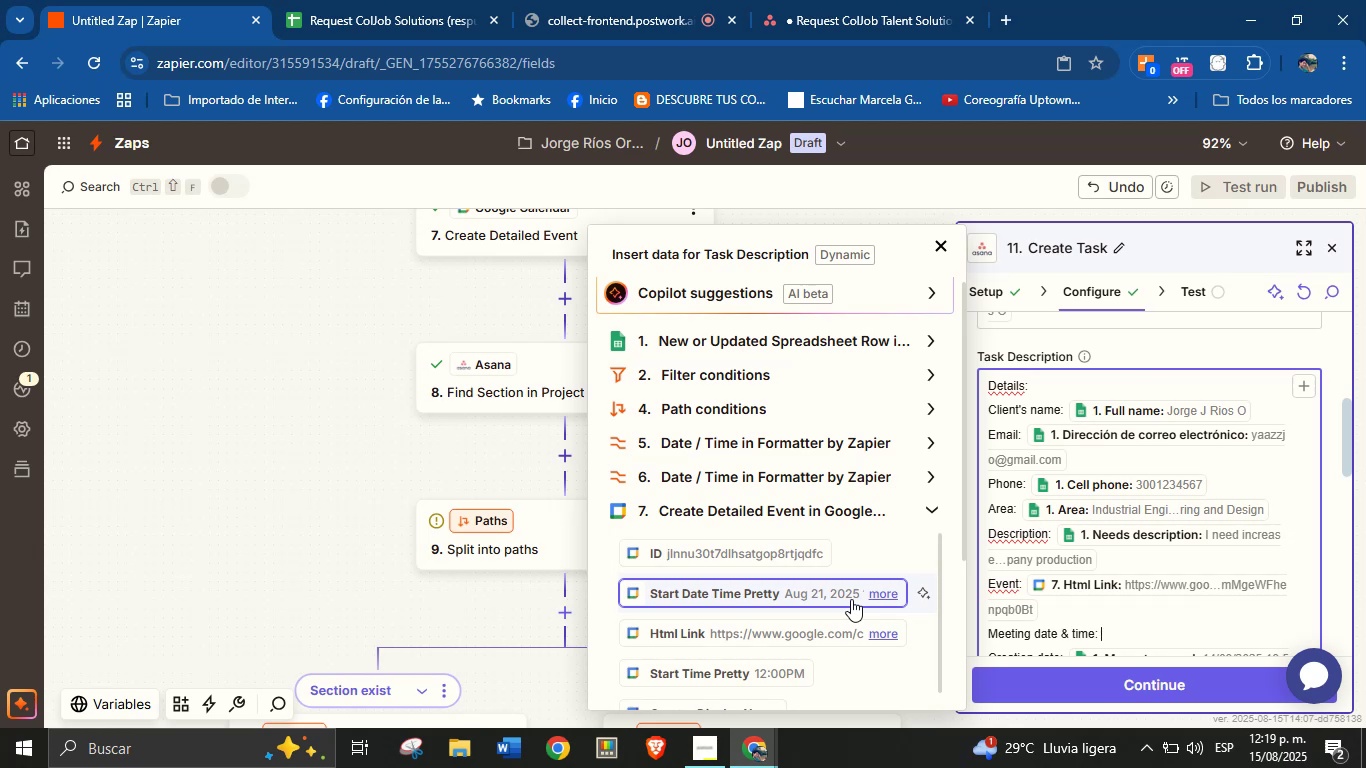 
left_click([1300, 386])
 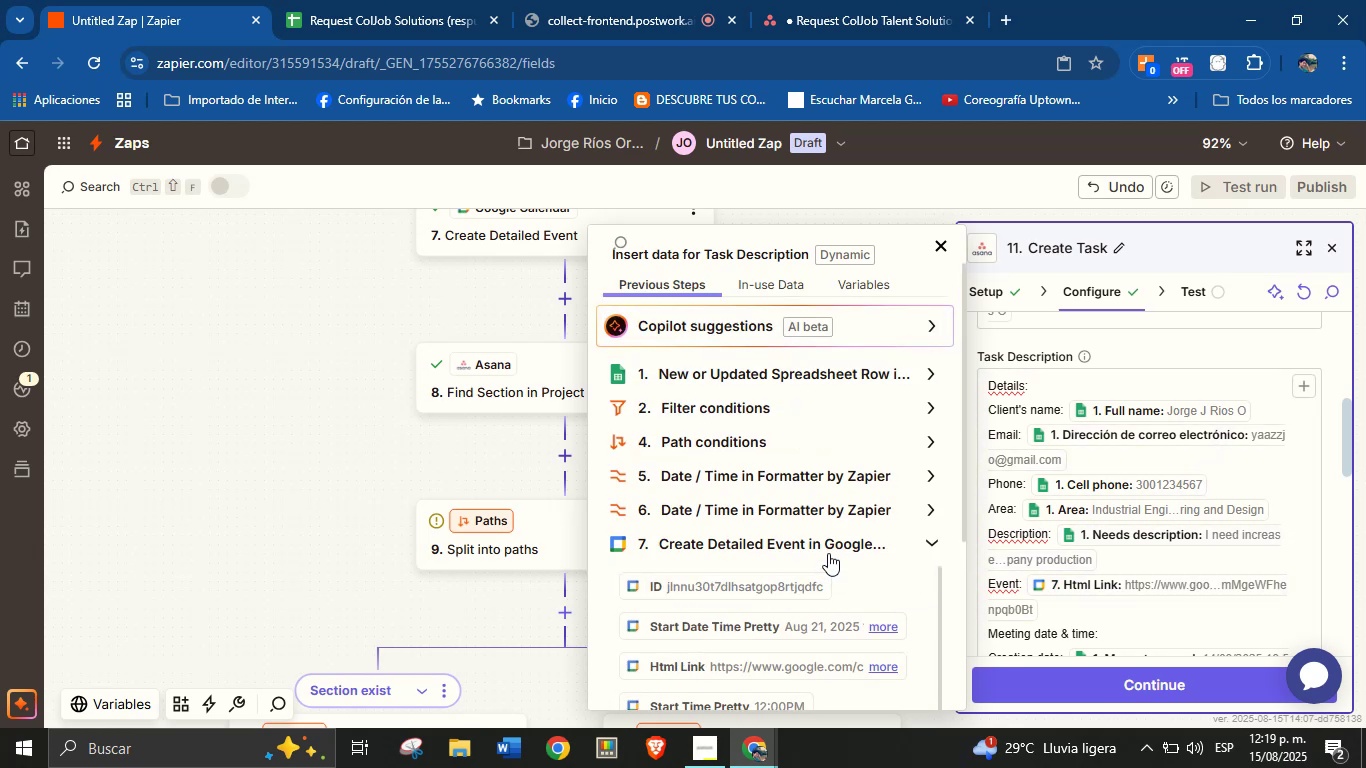 
left_click([930, 476])
 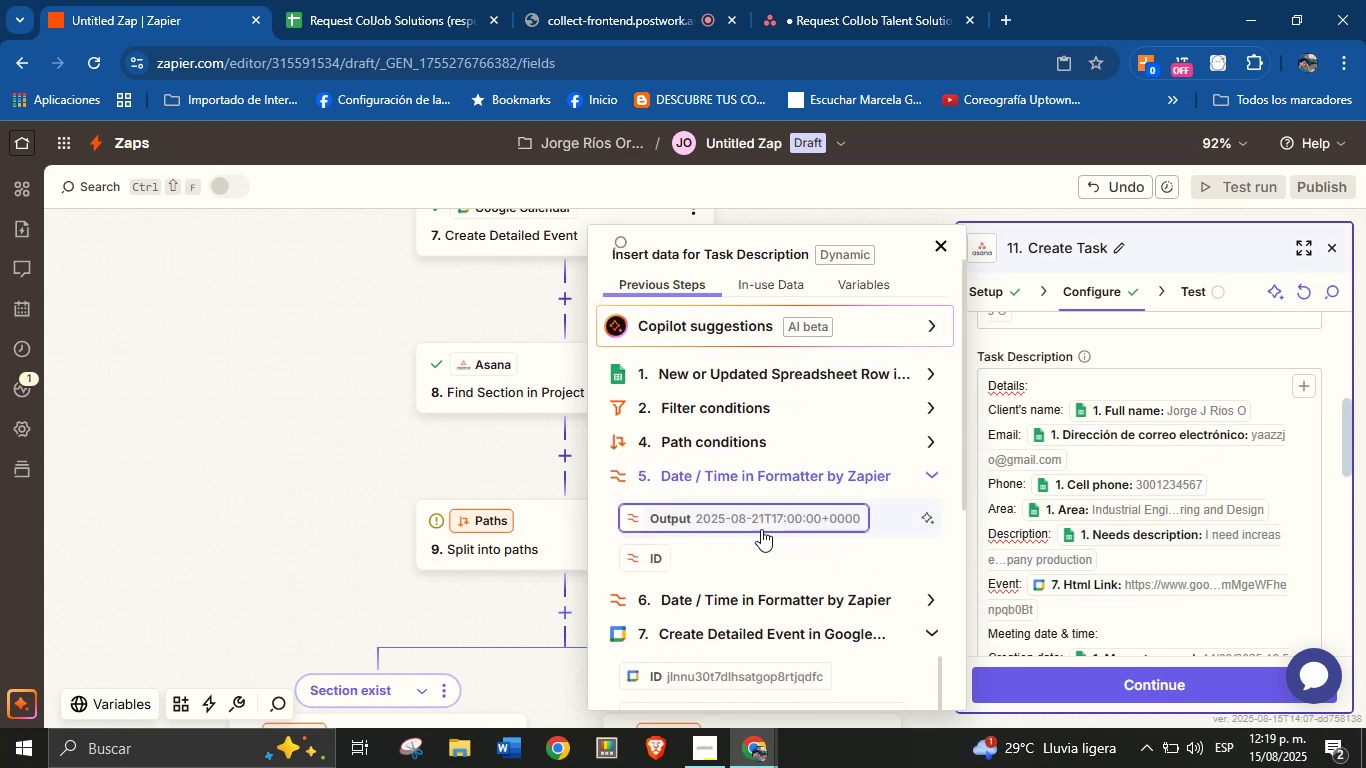 
left_click([765, 522])
 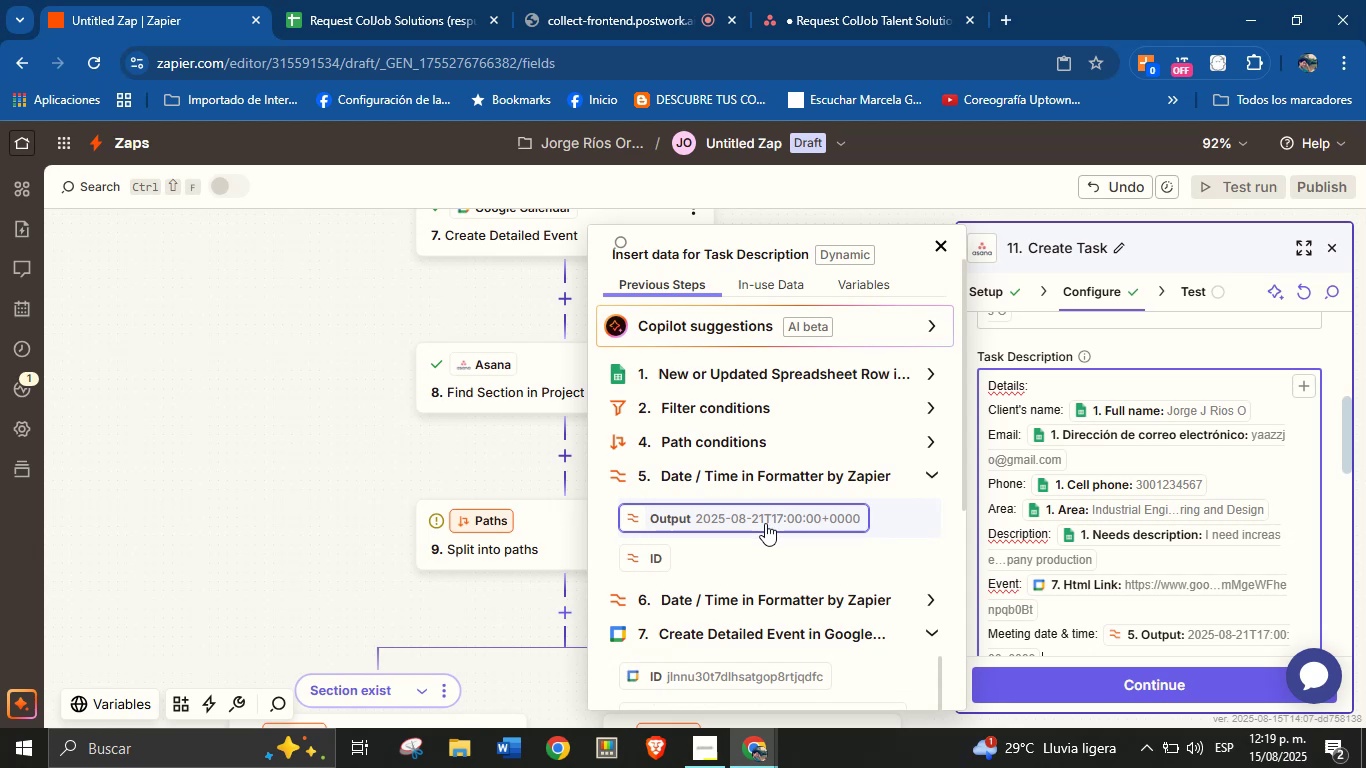 
key(Enter)
 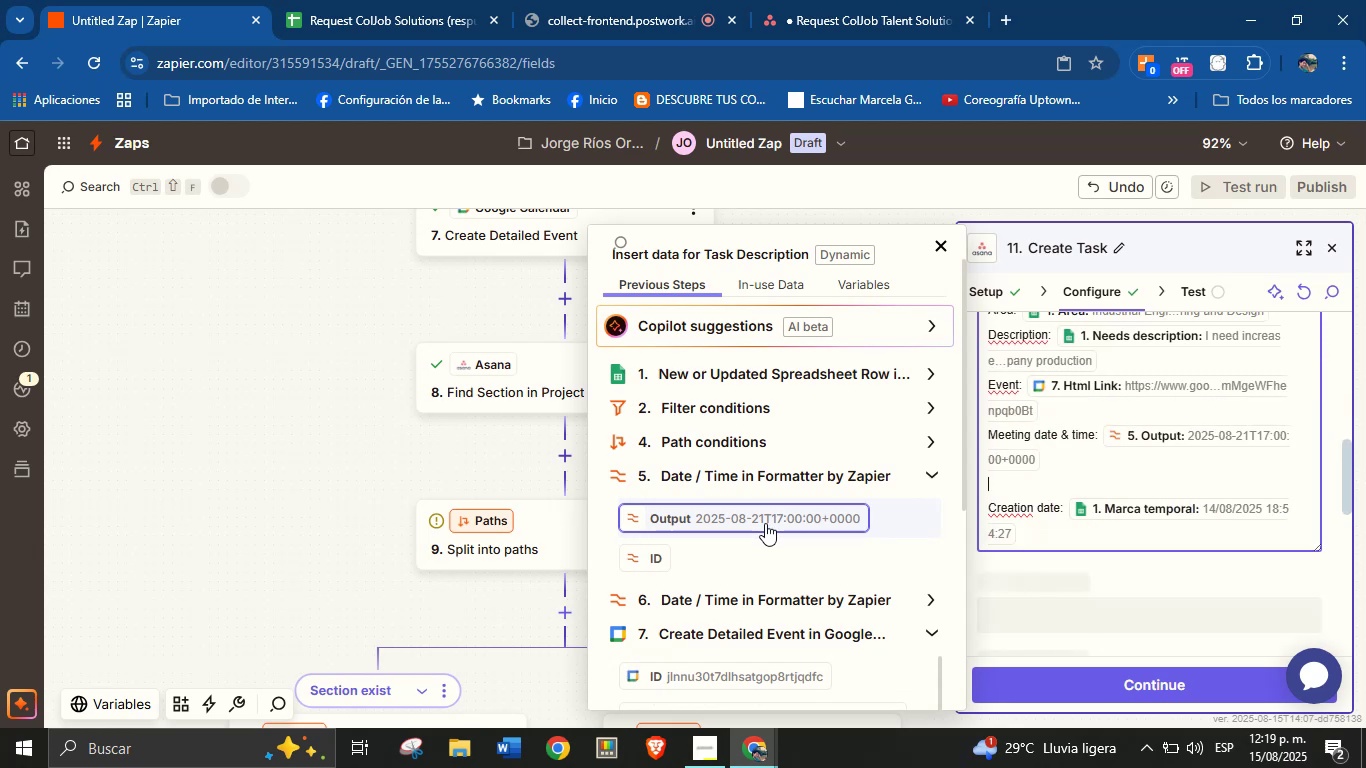 
type(Meeting link> )
 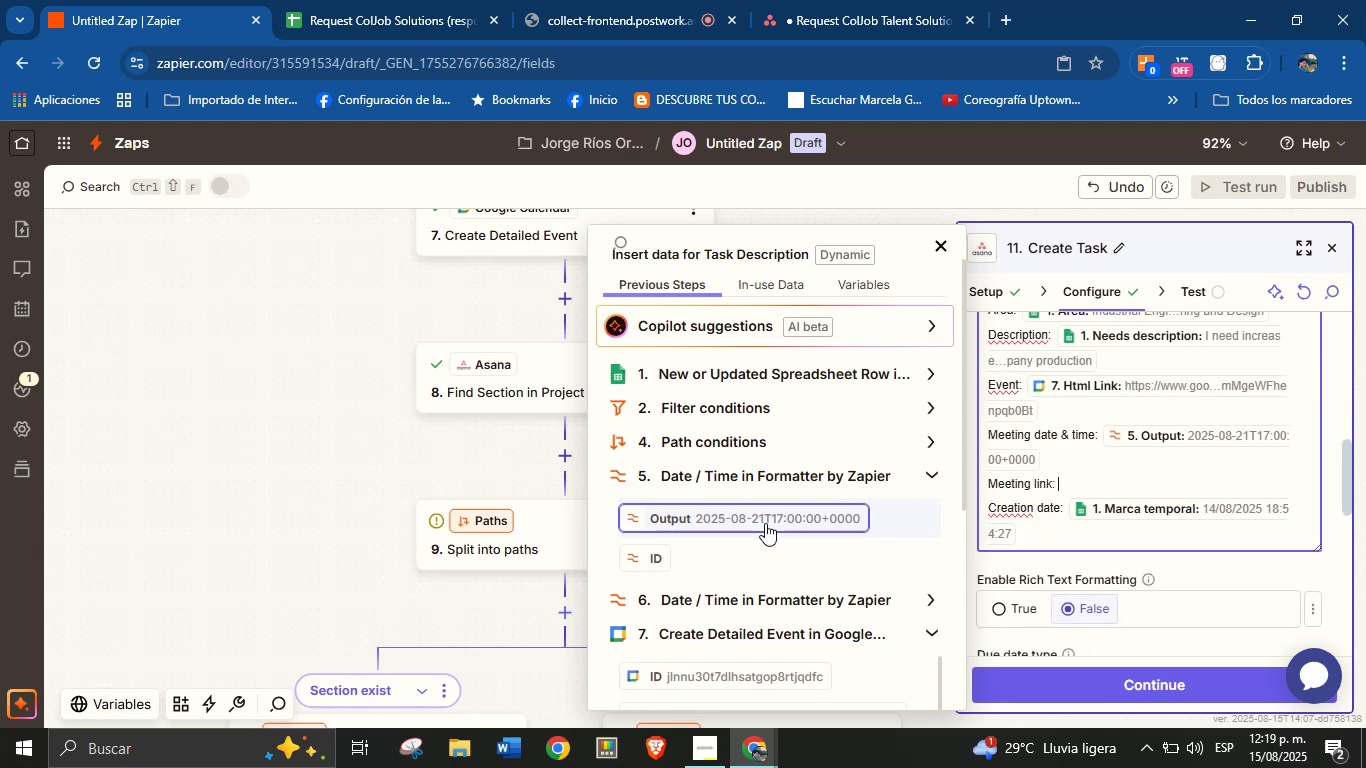 
scroll: coordinate [756, 368], scroll_direction: up, amount: 4.0
 